 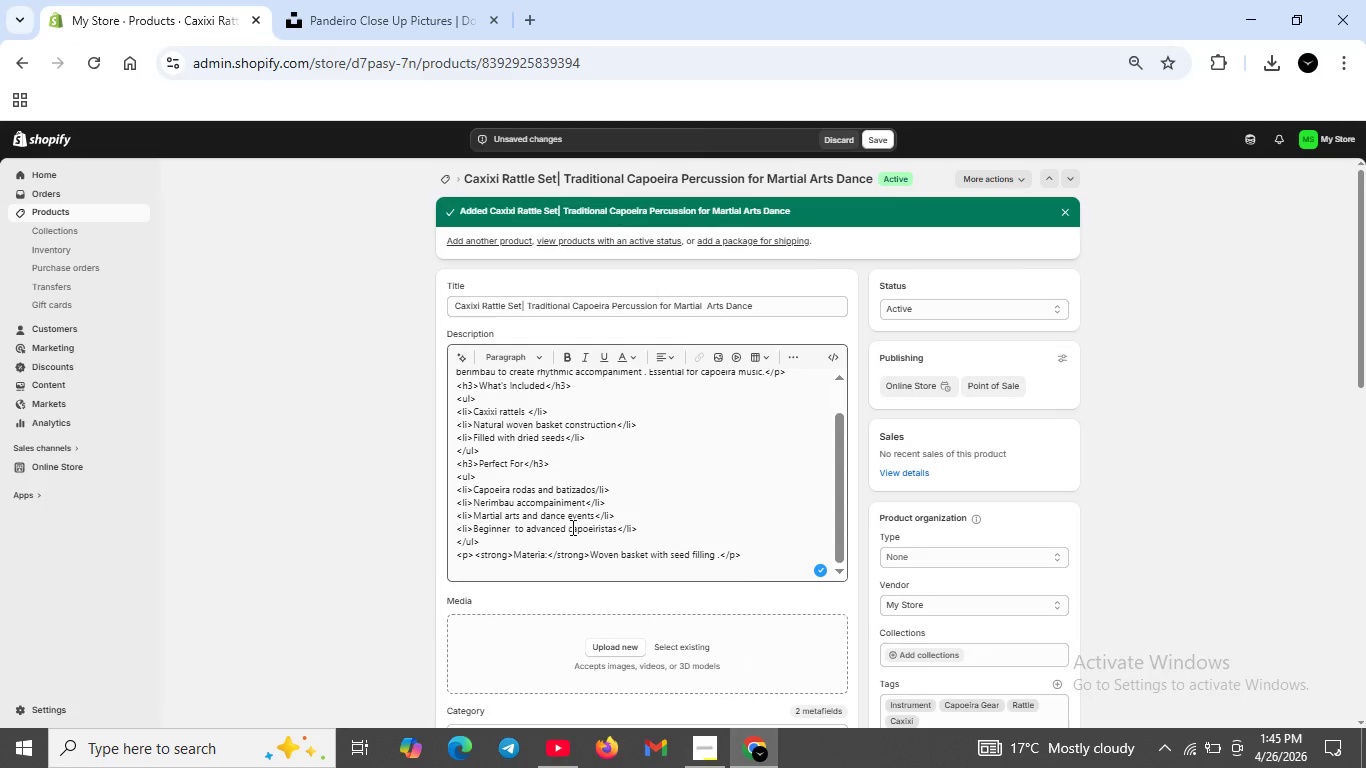 
scroll: coordinate [593, 526], scroll_direction: down, amount: 4.0
 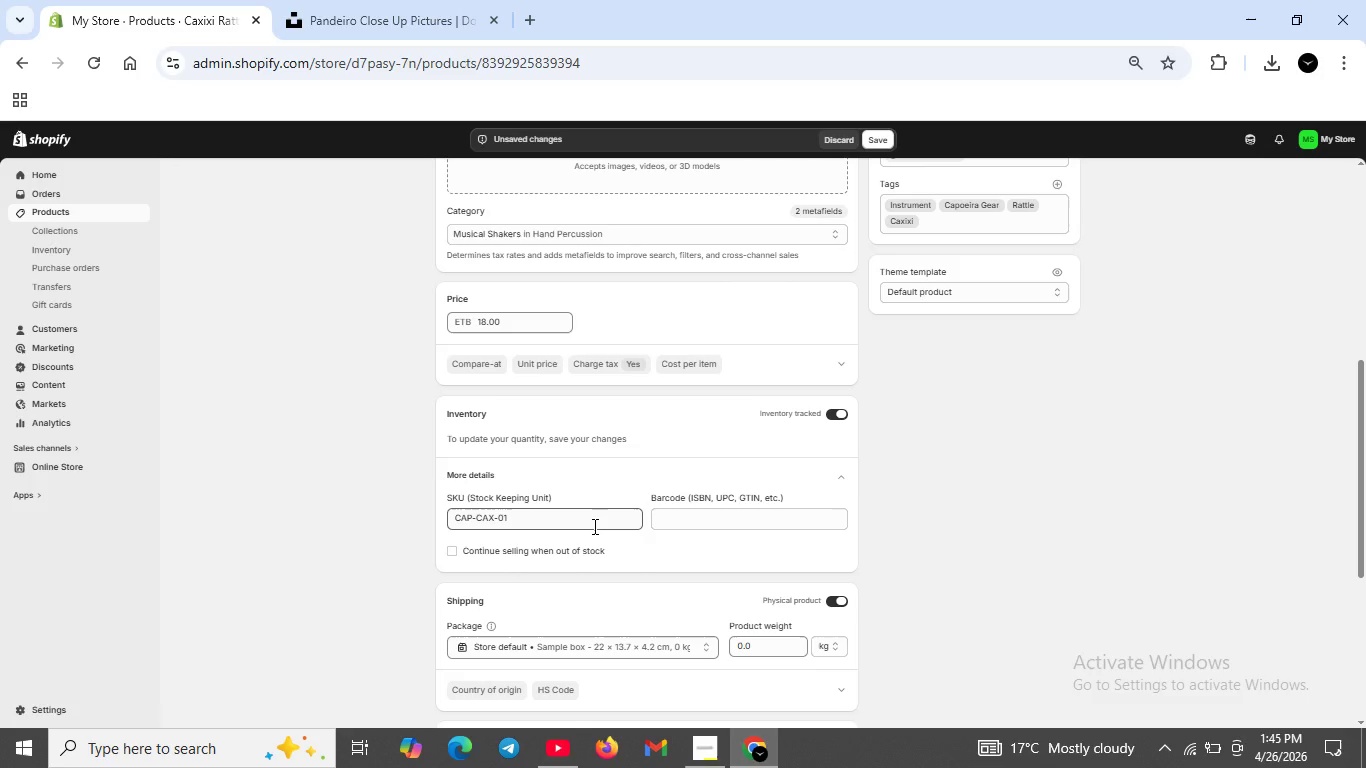 
wait(6.04)
 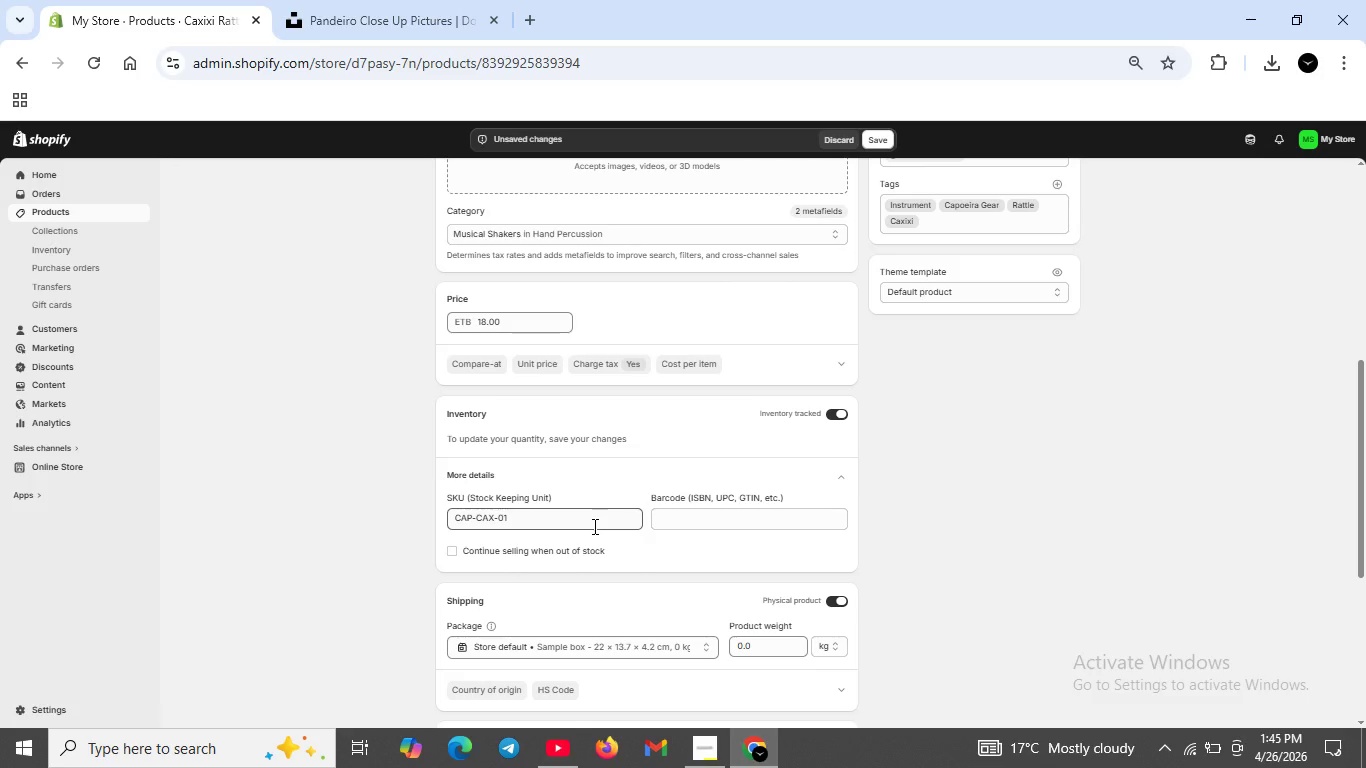 
scroll: coordinate [596, 517], scroll_direction: down, amount: 4.0
 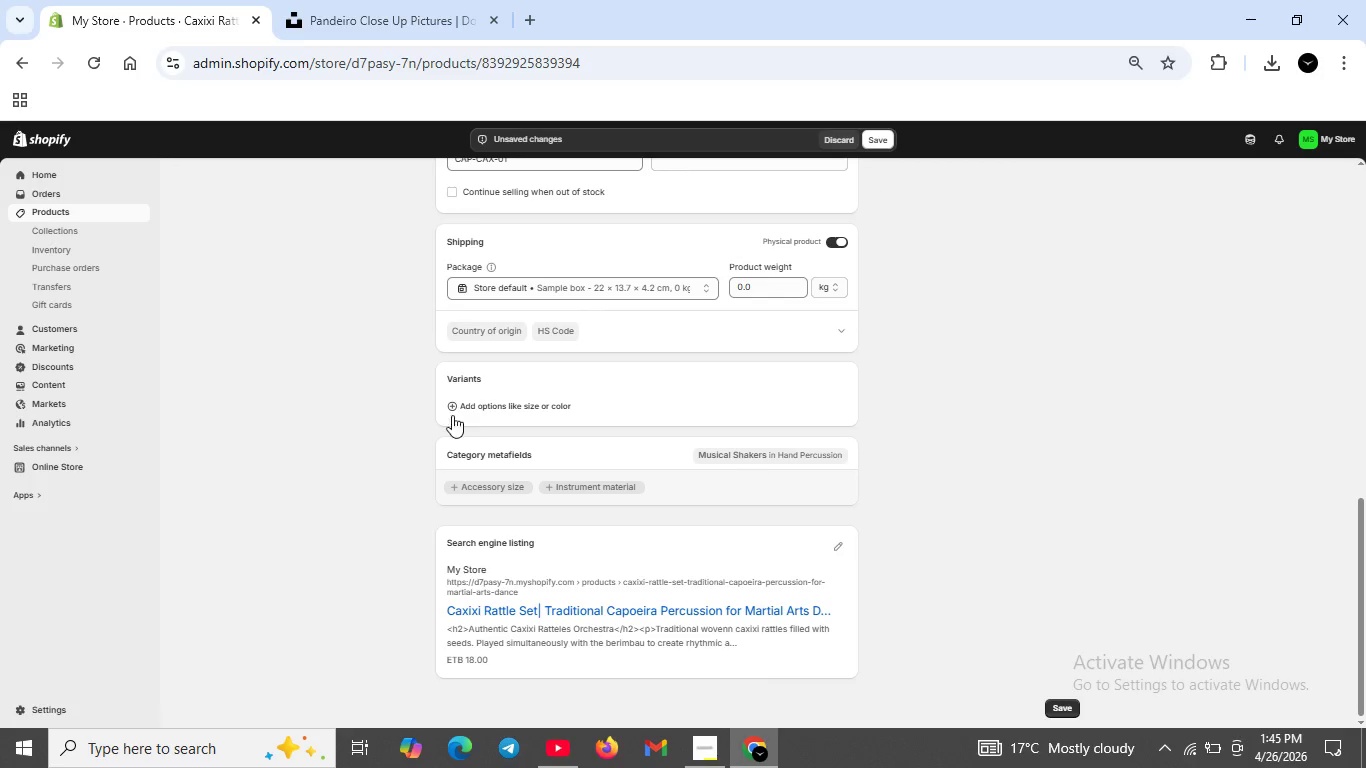 
left_click([447, 403])
 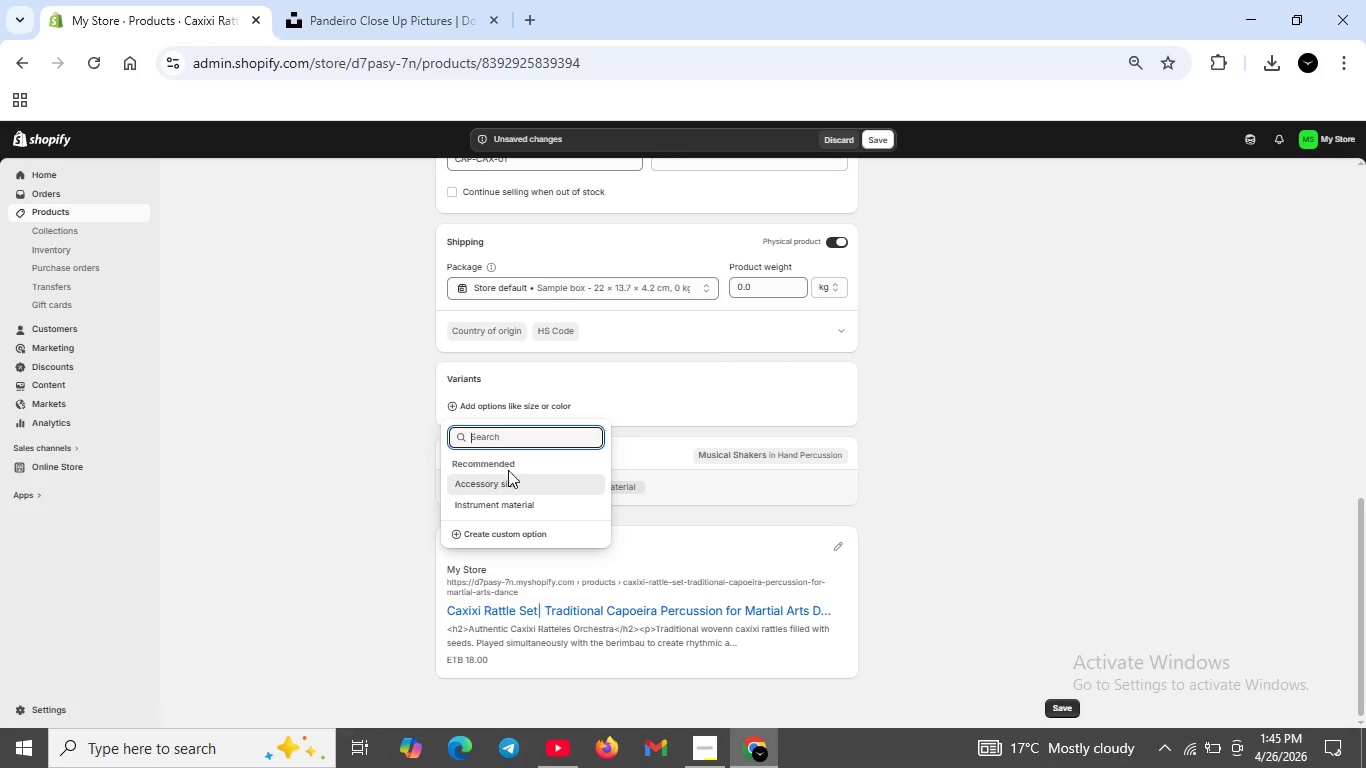 
wait(7.41)
 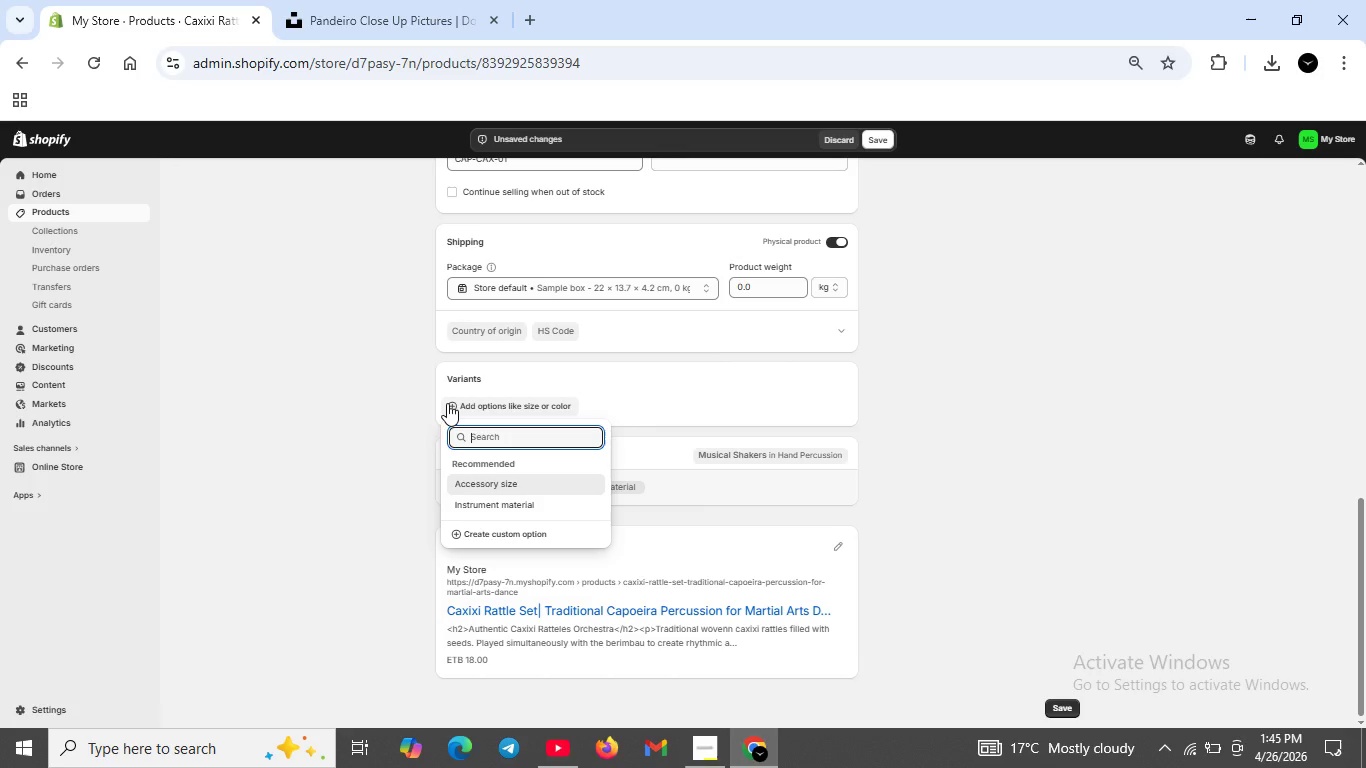 
left_click([541, 534])
 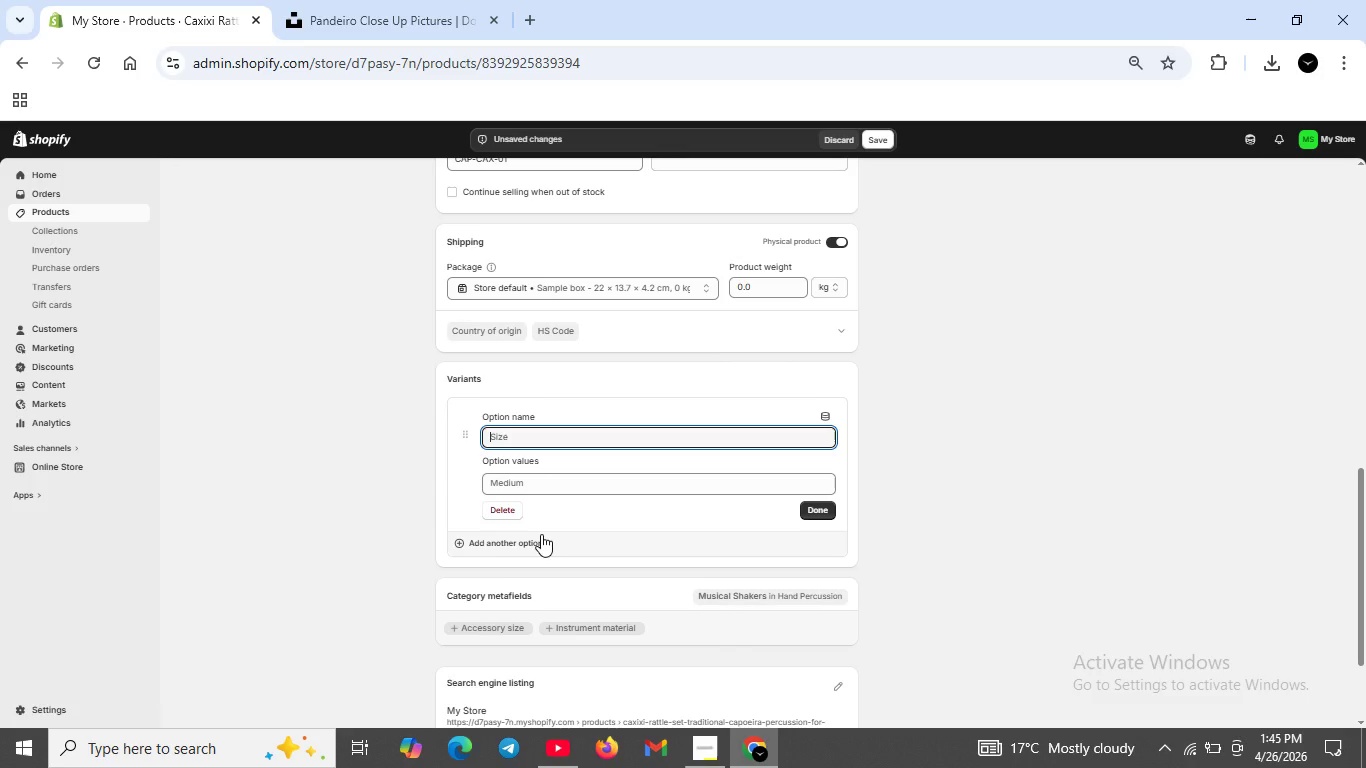 
wait(36.62)
 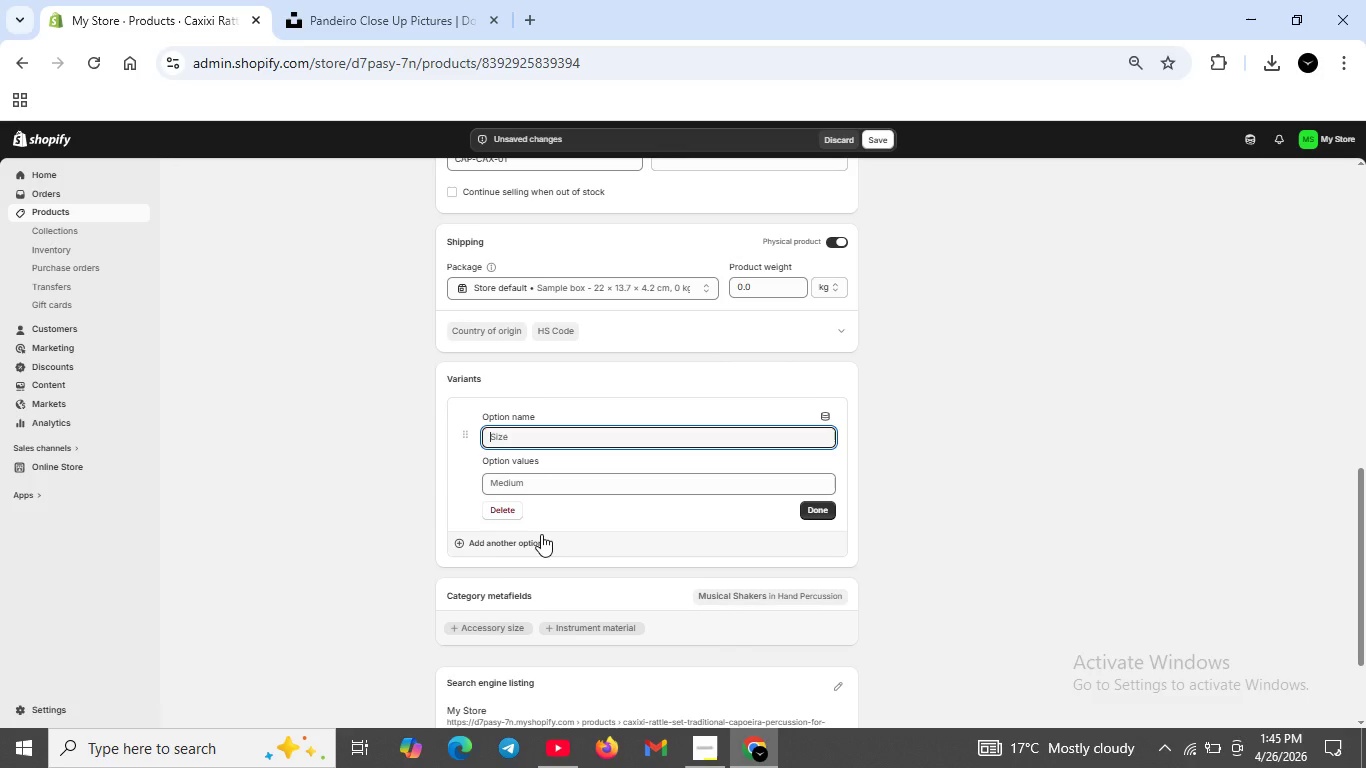 
left_click([816, 506])
 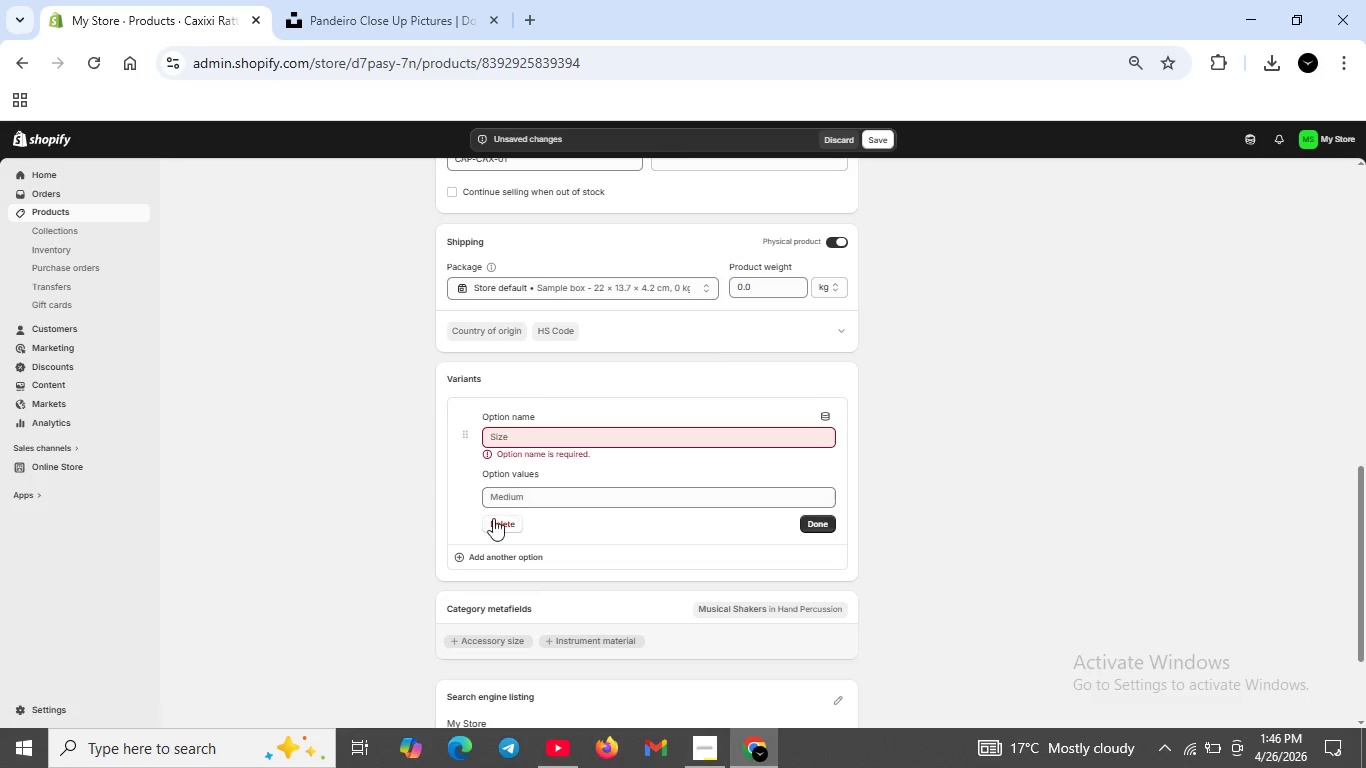 
left_click([499, 522])
 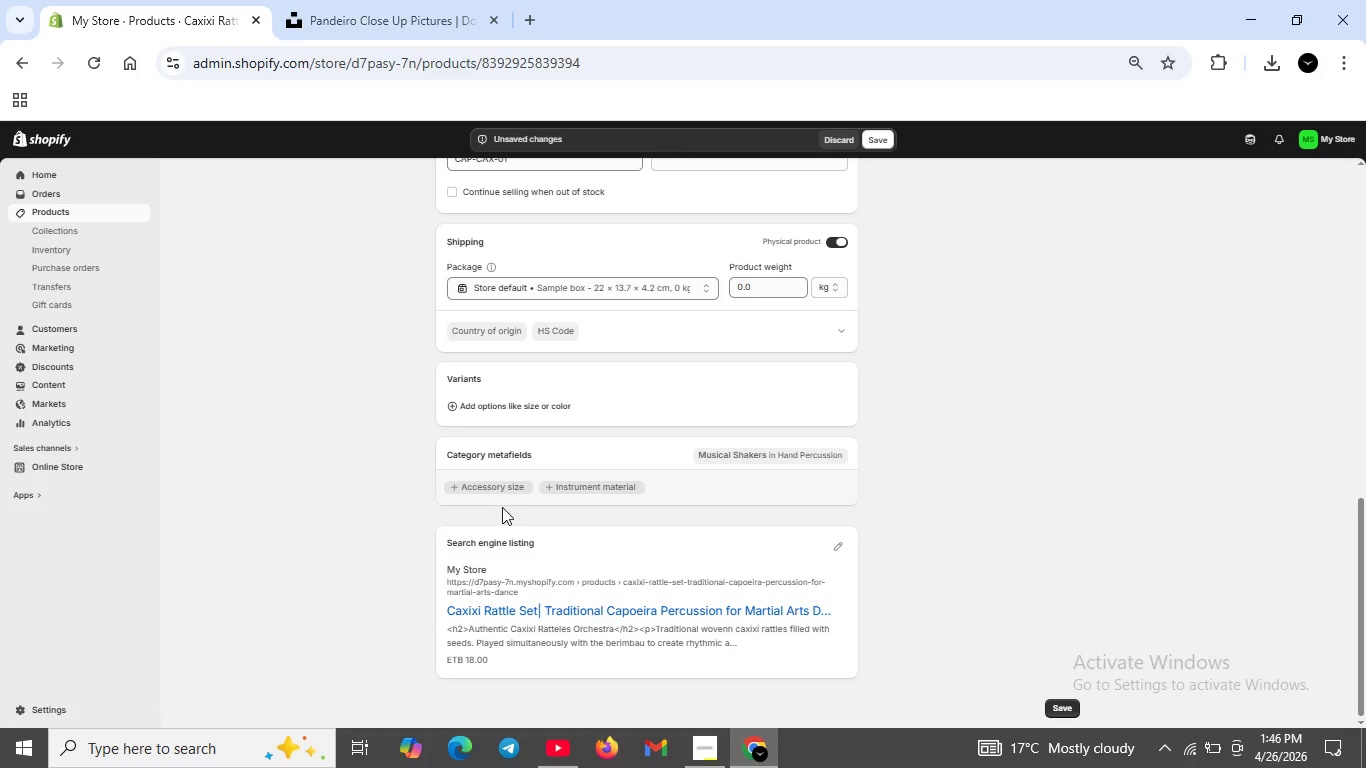 
scroll: coordinate [502, 501], scroll_direction: up, amount: 2.0
 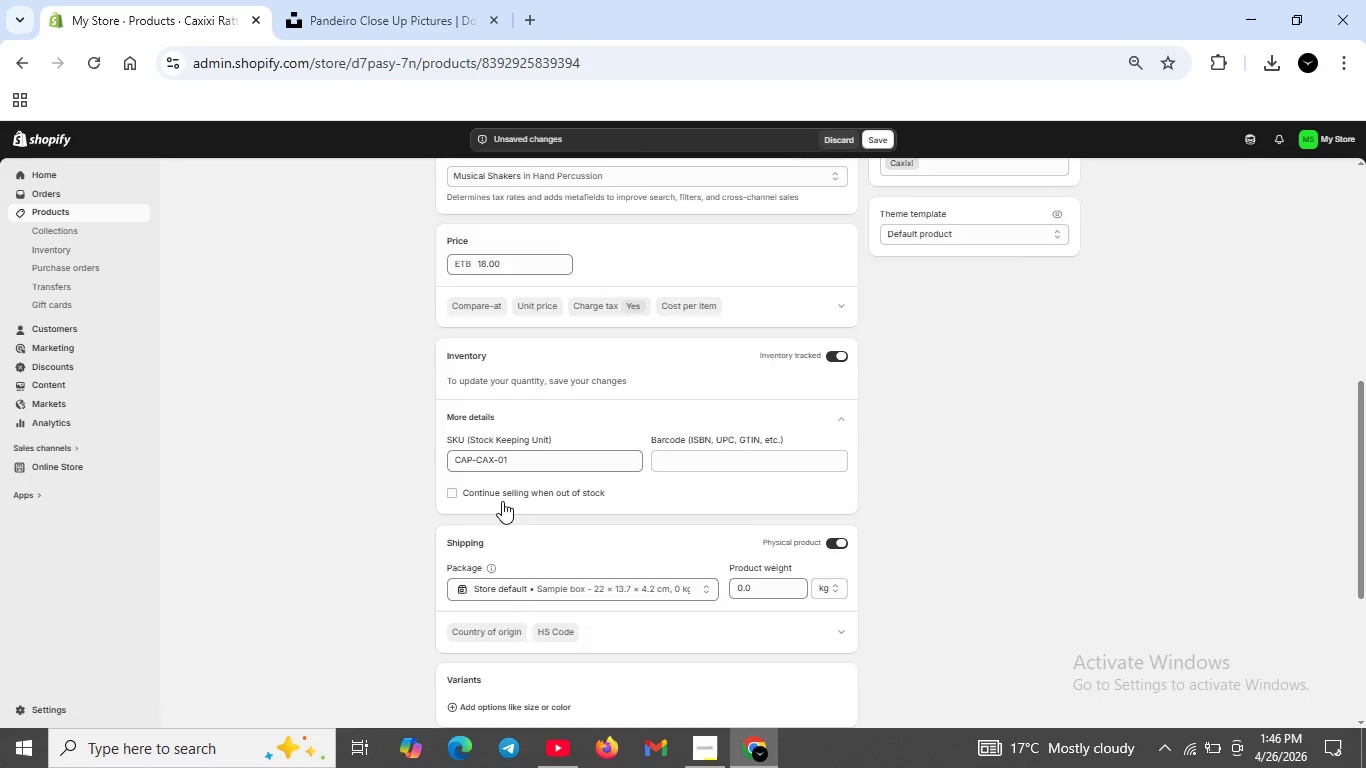 
scroll: coordinate [507, 501], scroll_direction: down, amount: 3.0
 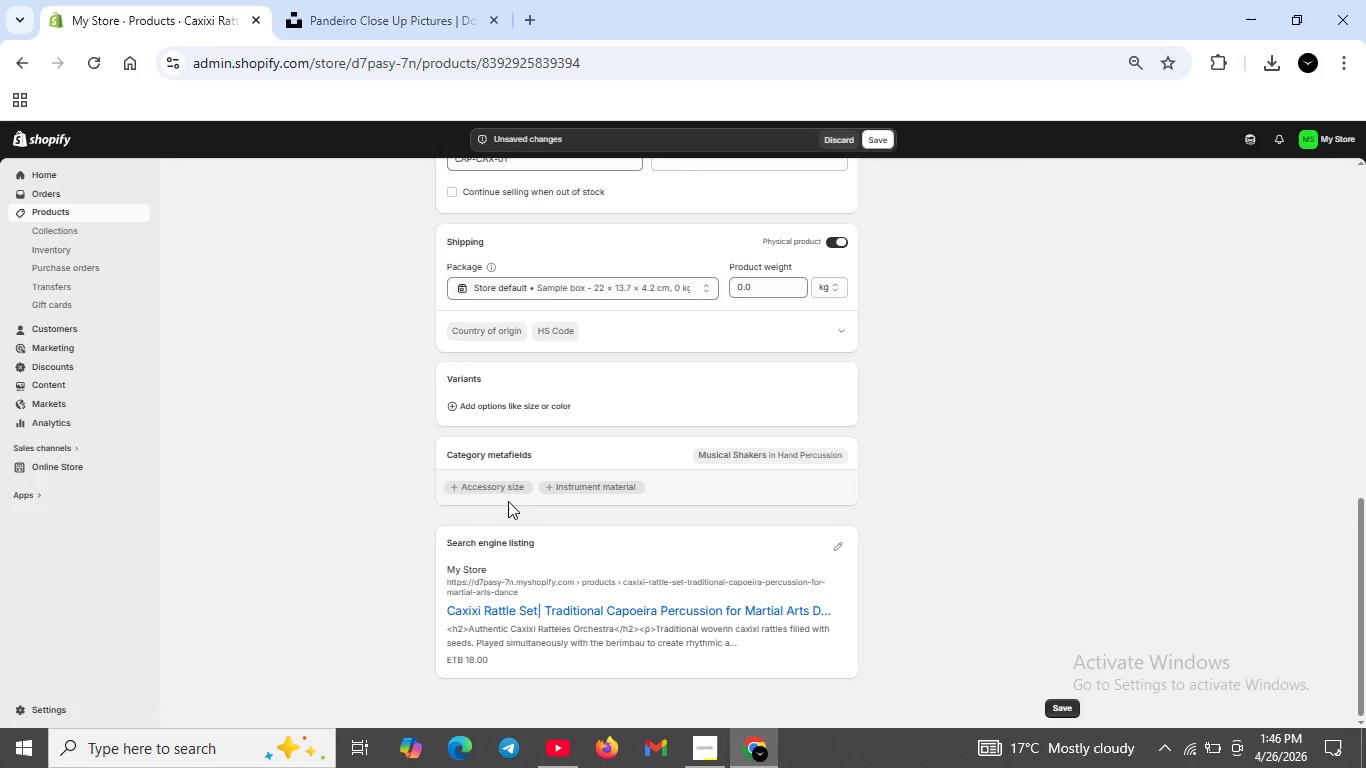 
scroll: coordinate [509, 495], scroll_direction: up, amount: 2.0
 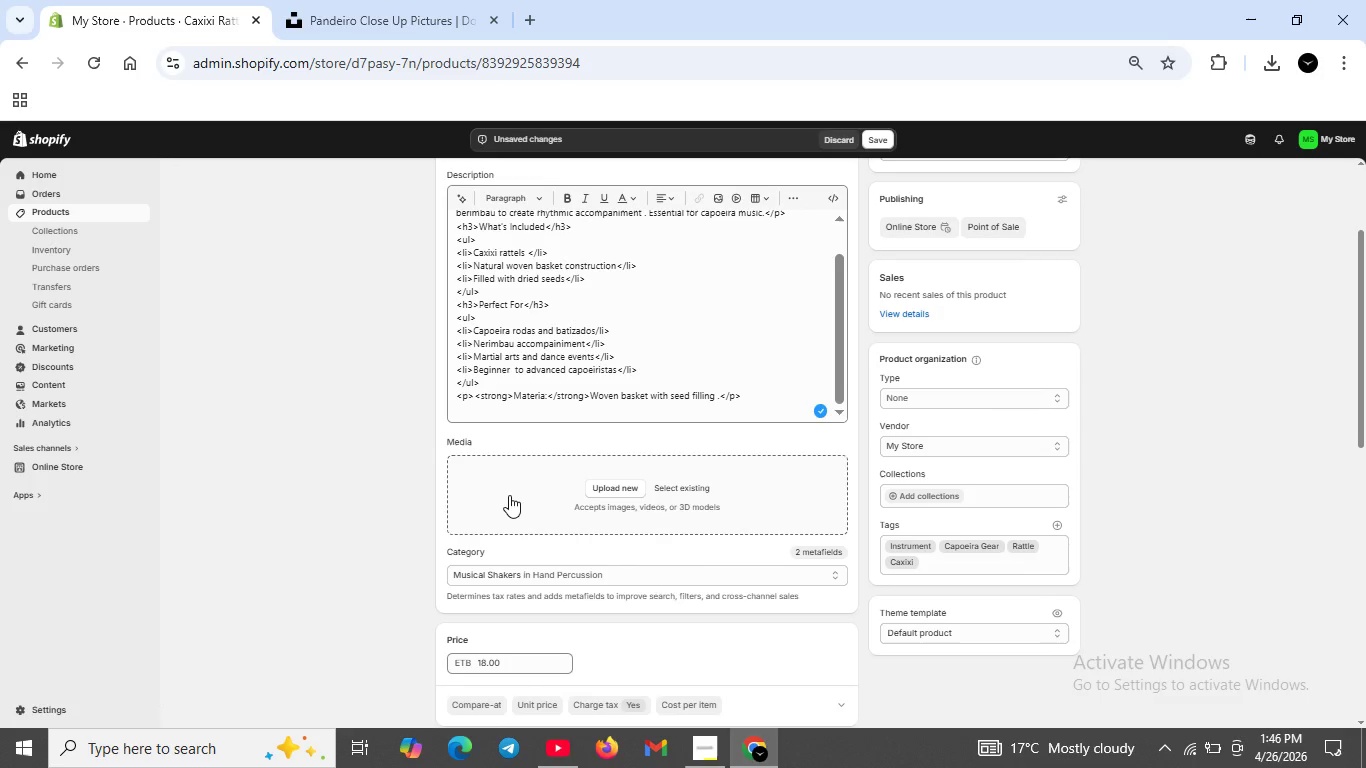 
scroll: coordinate [509, 495], scroll_direction: down, amount: 5.0
 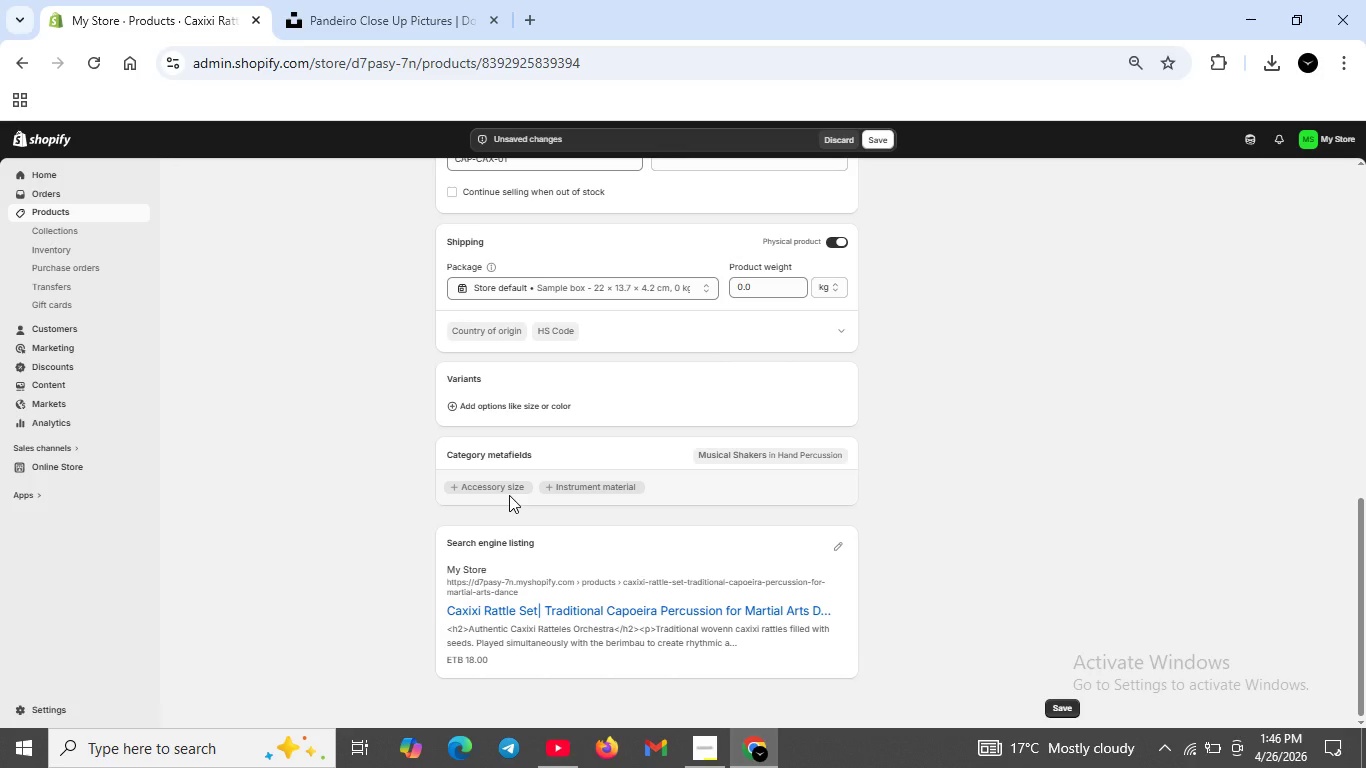 
wait(28.5)
 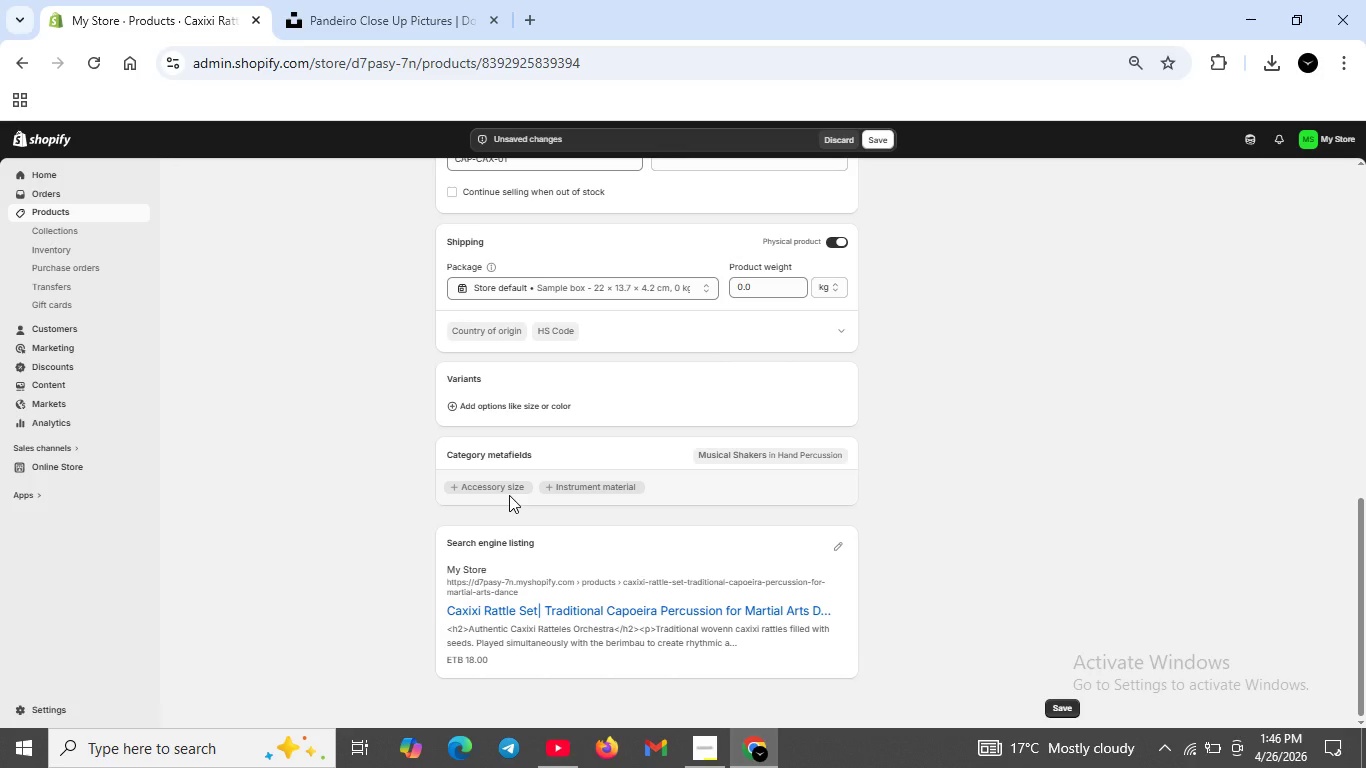 
left_click([448, 408])
 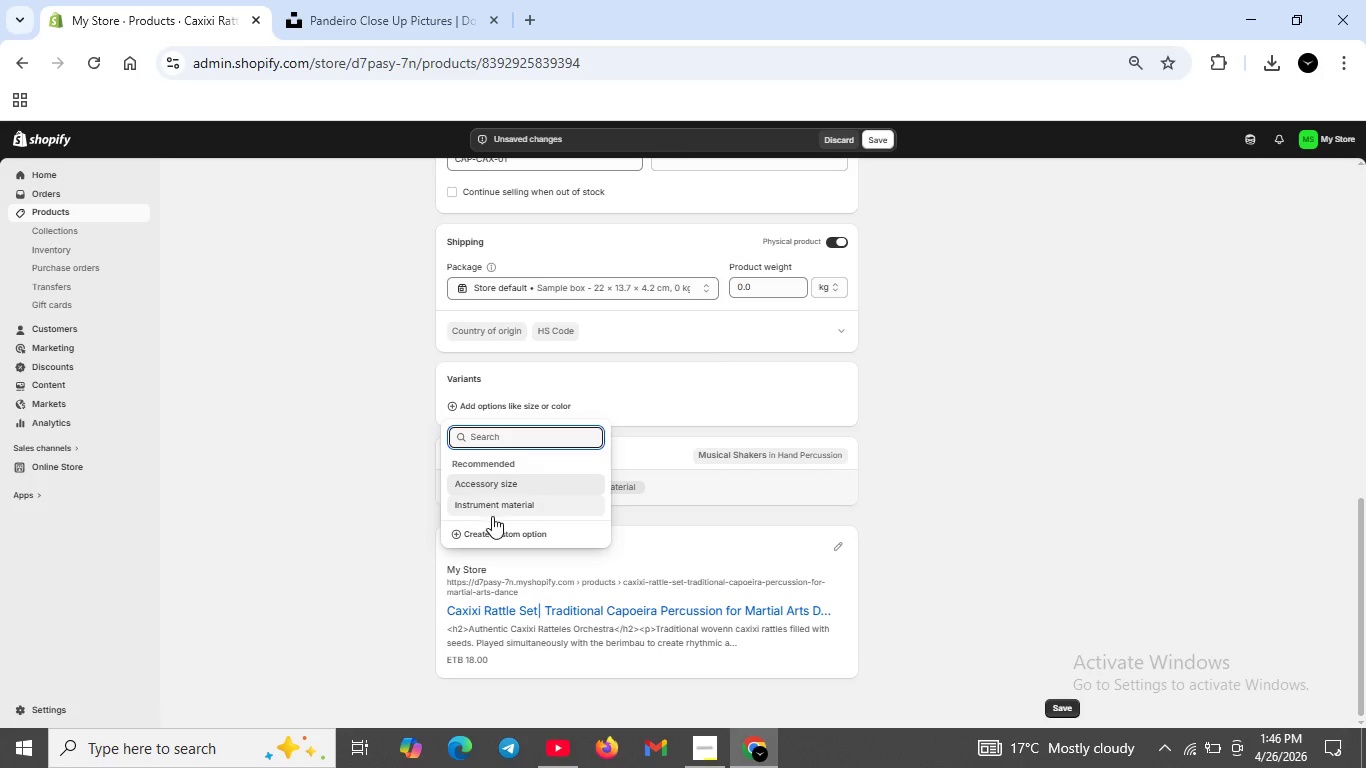 
left_click([497, 532])
 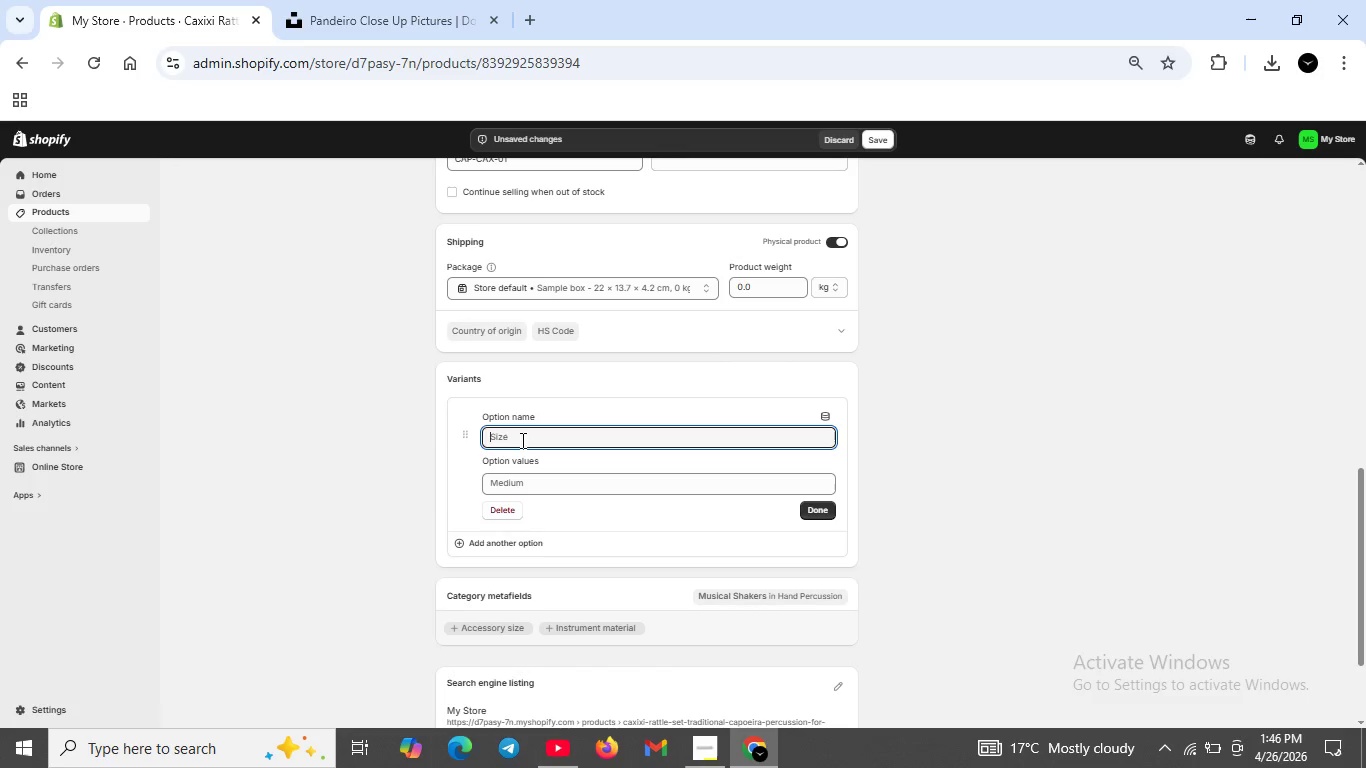 
type(Size)
 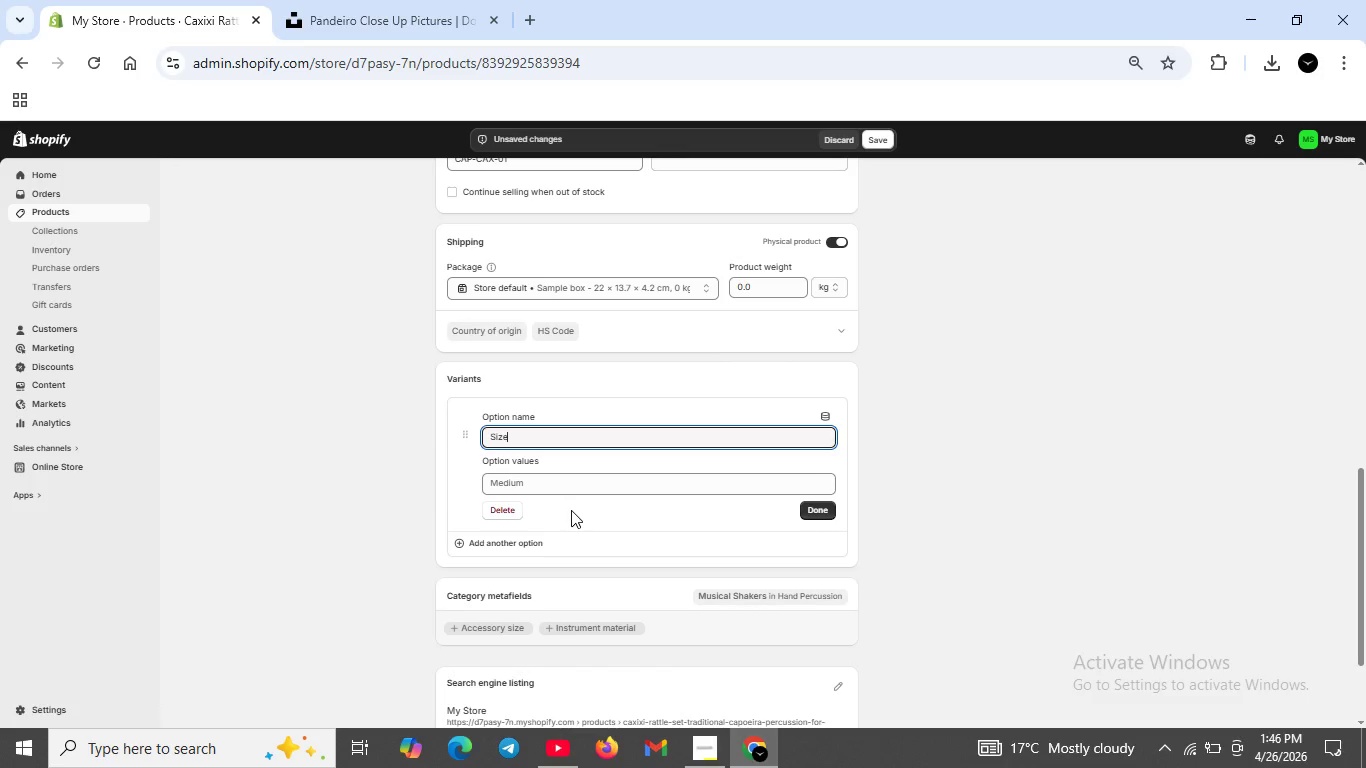 
left_click([541, 482])
 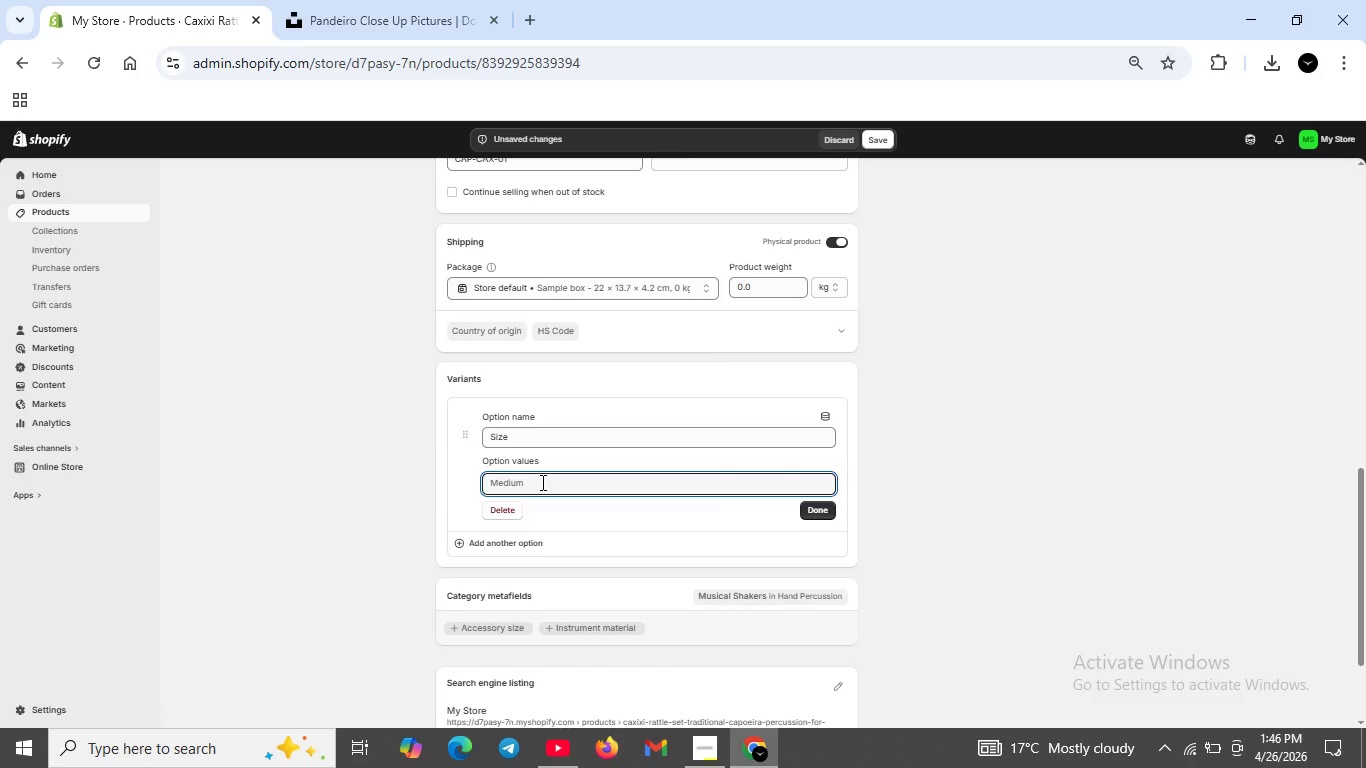 
type(small)
 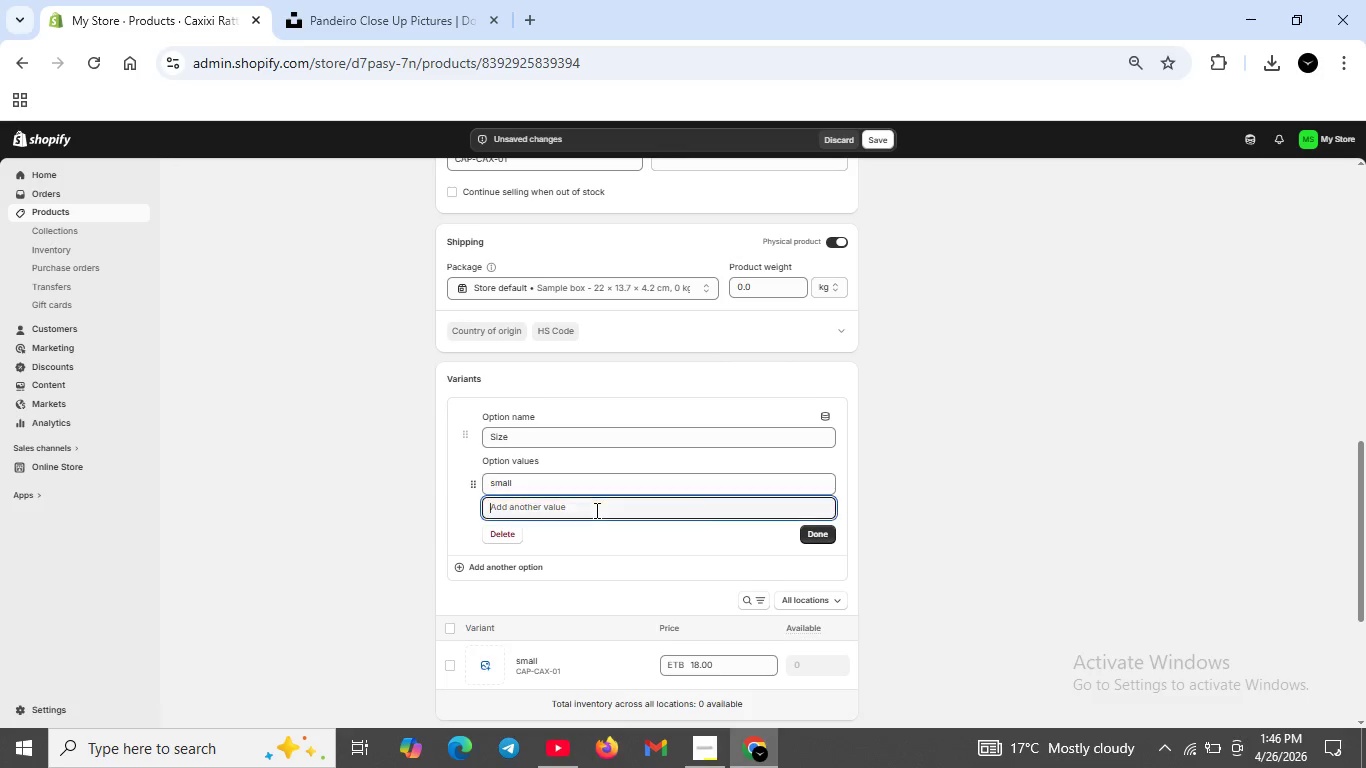 
type(Standard)
 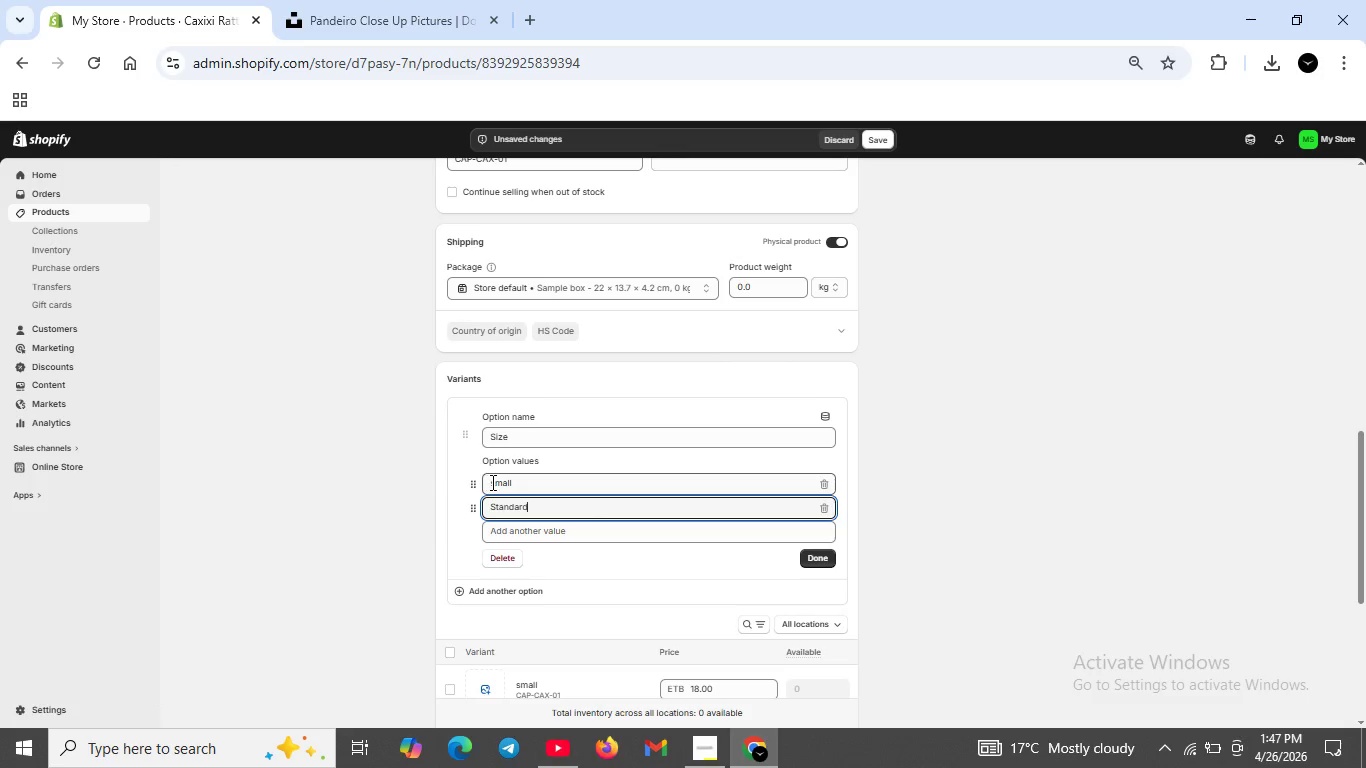 
left_click([498, 482])
 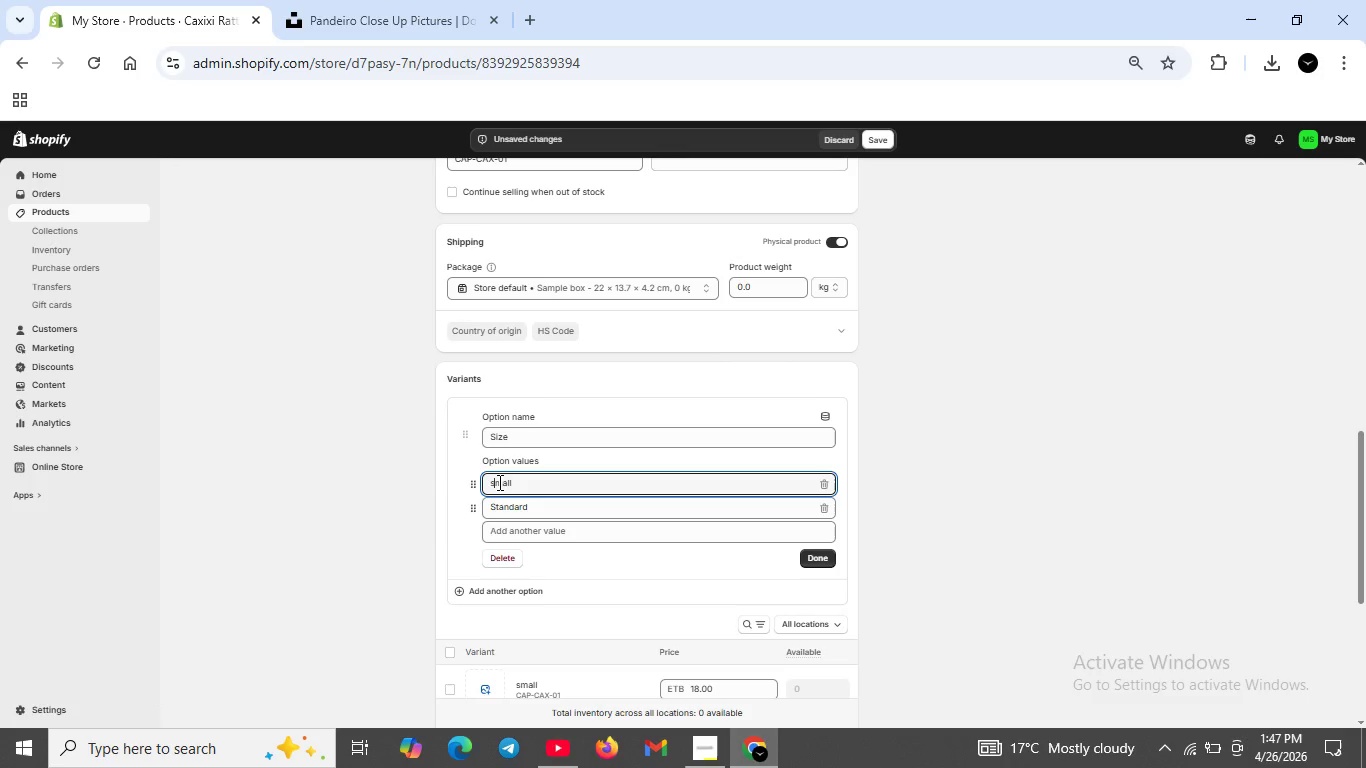 
key(Backspace)
 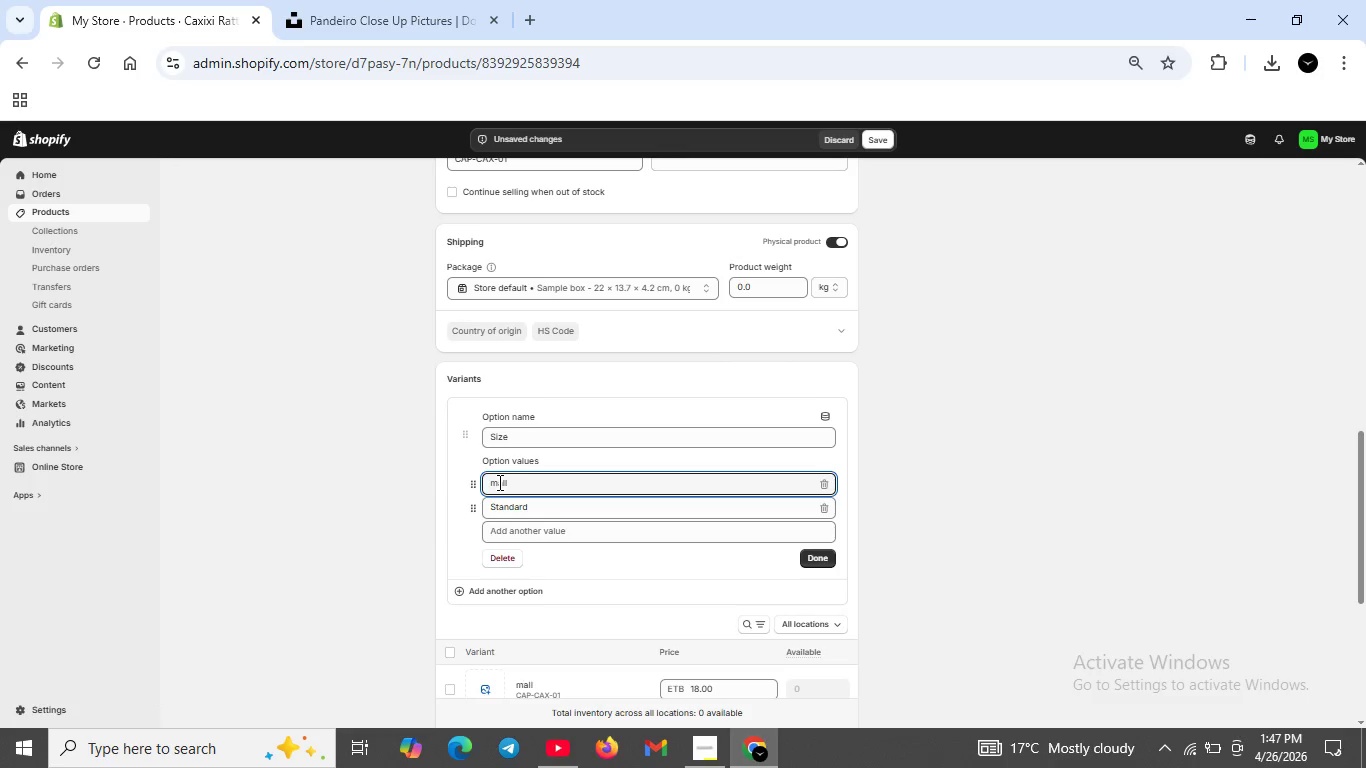 
key(CapsLock)
 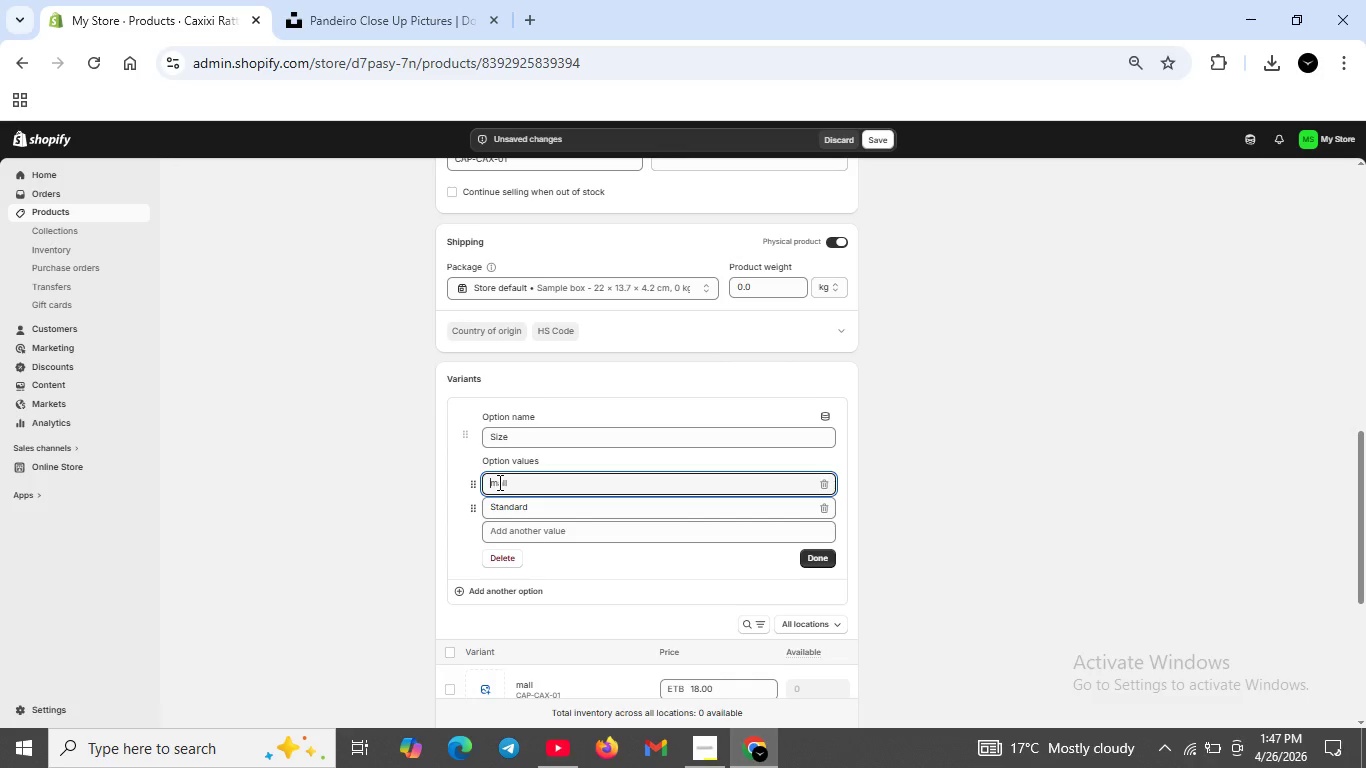 
key(S)
 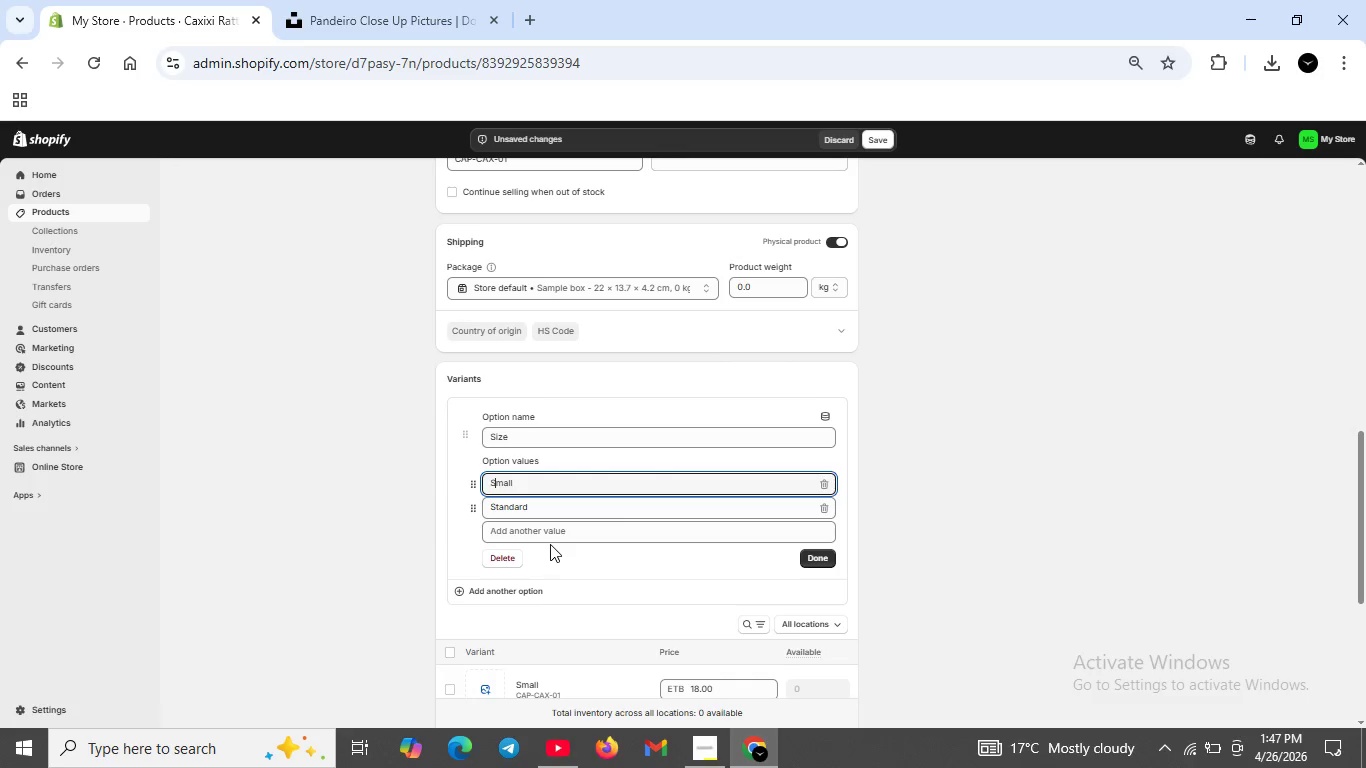 
left_click([551, 530])
 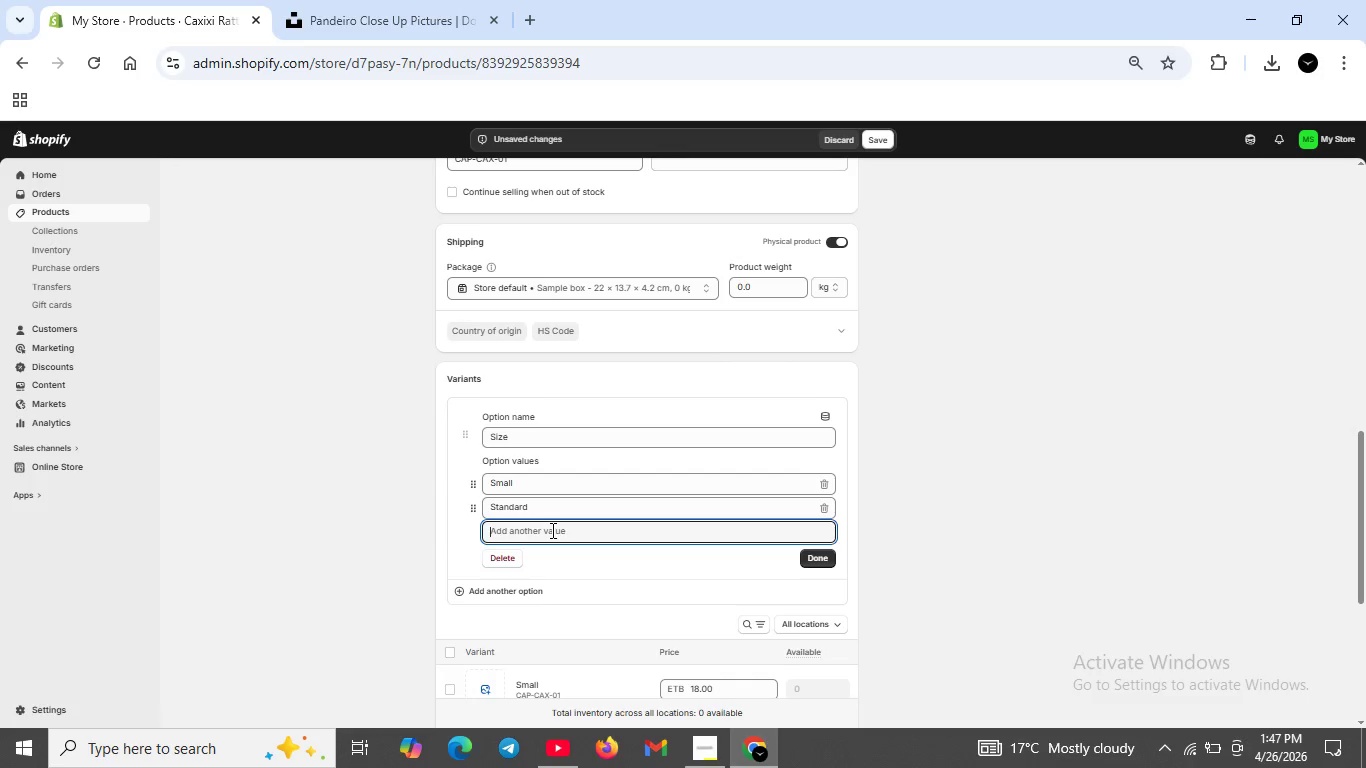 
type(Large)
 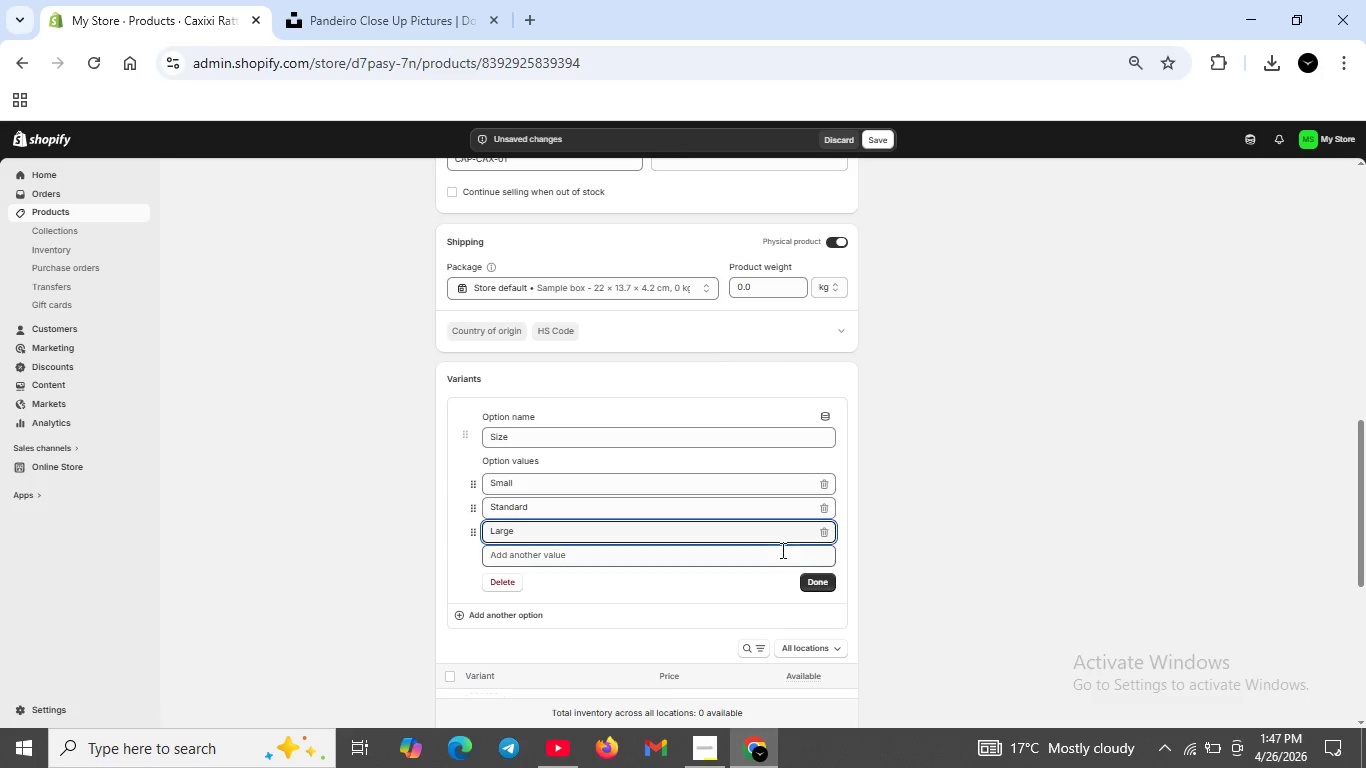 
left_click([818, 579])
 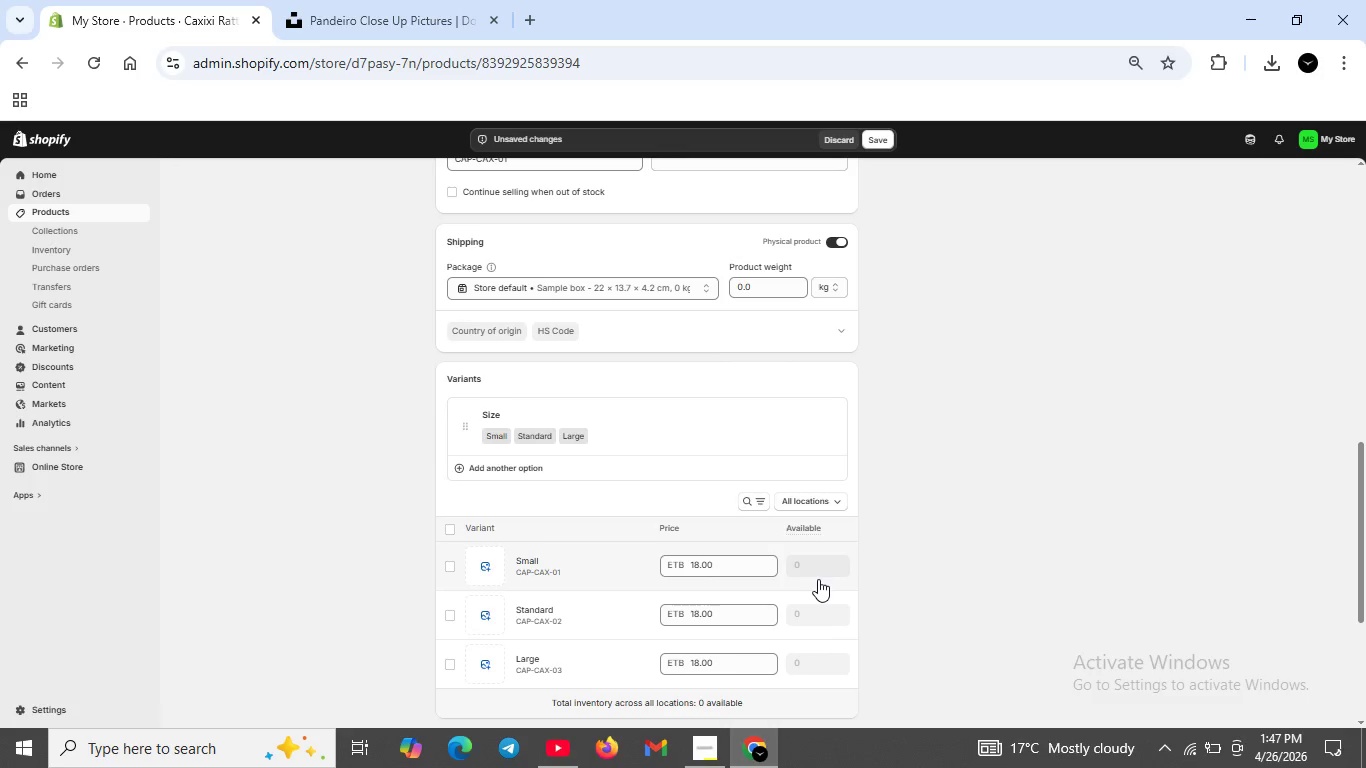 
wait(8.81)
 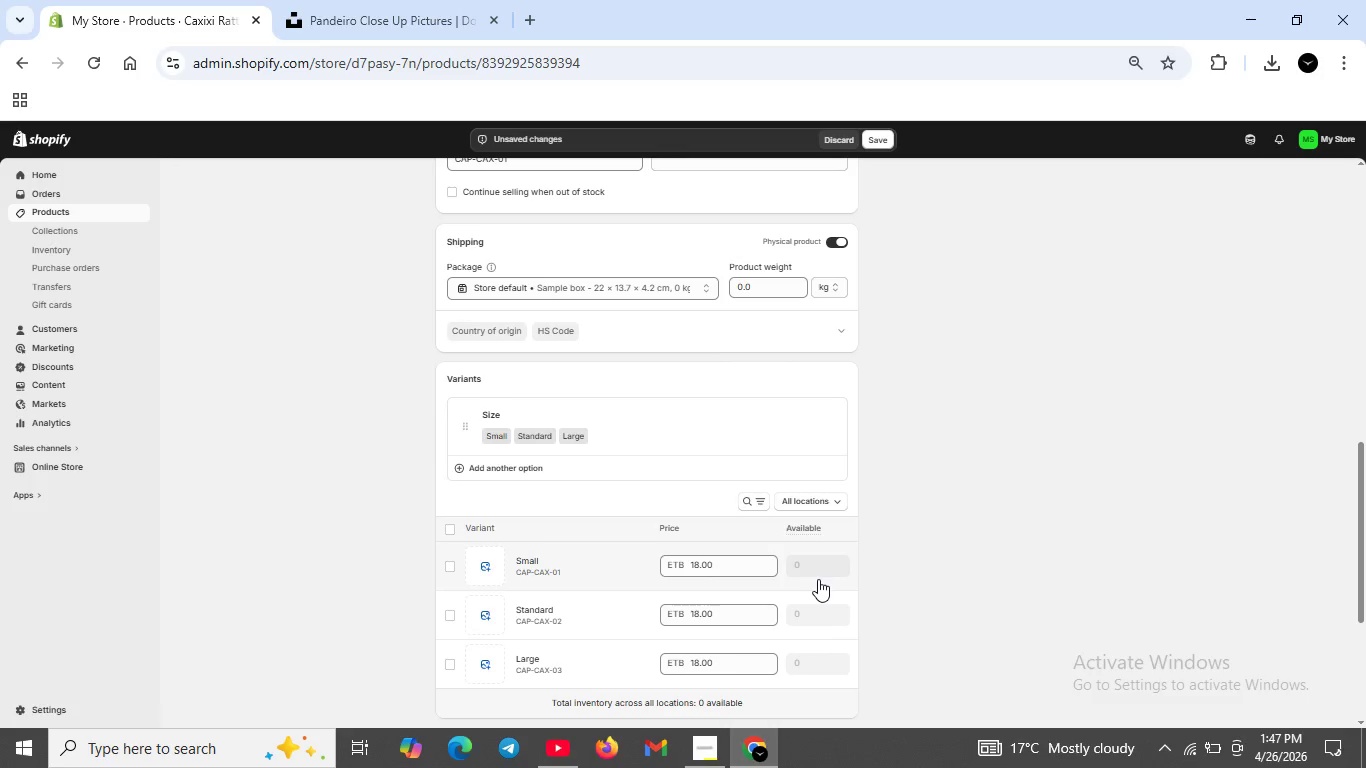 
mouse_move([551, 553])
 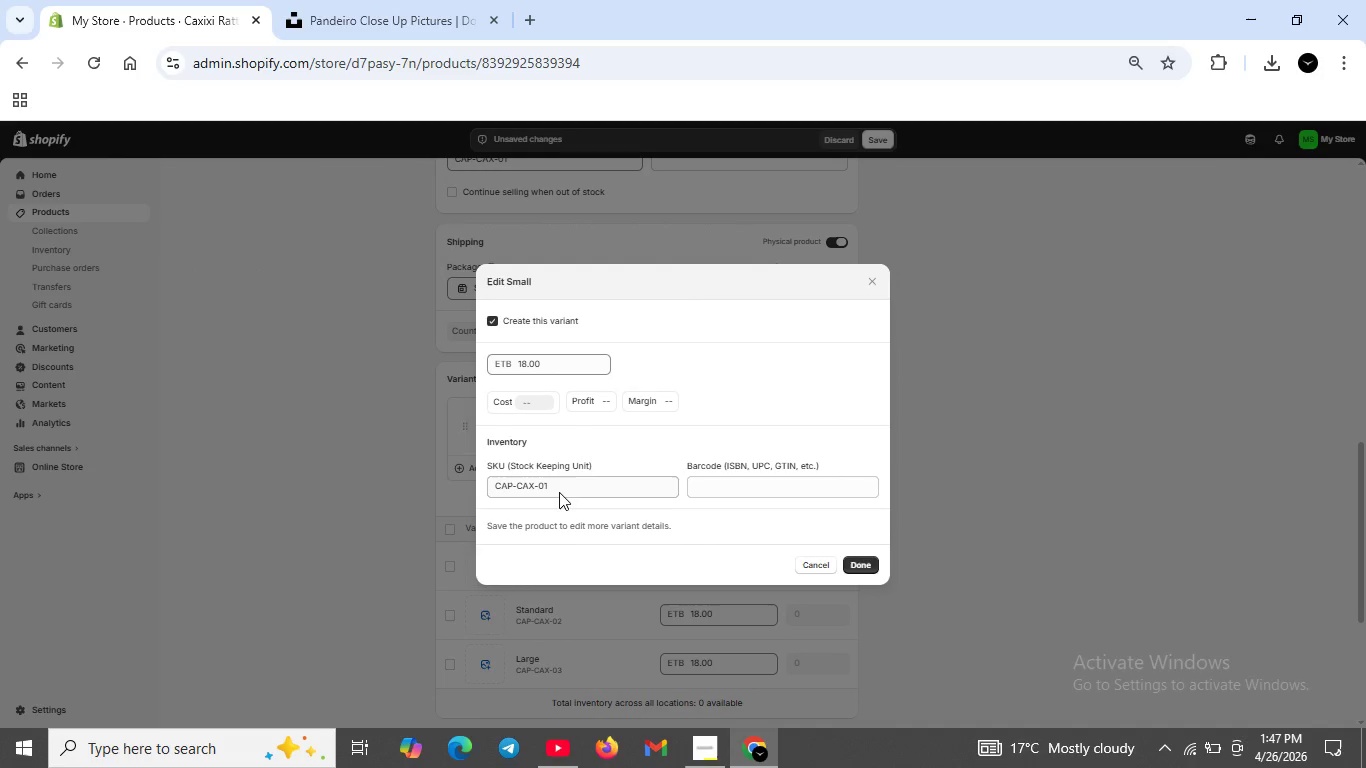 
left_click([559, 491])
 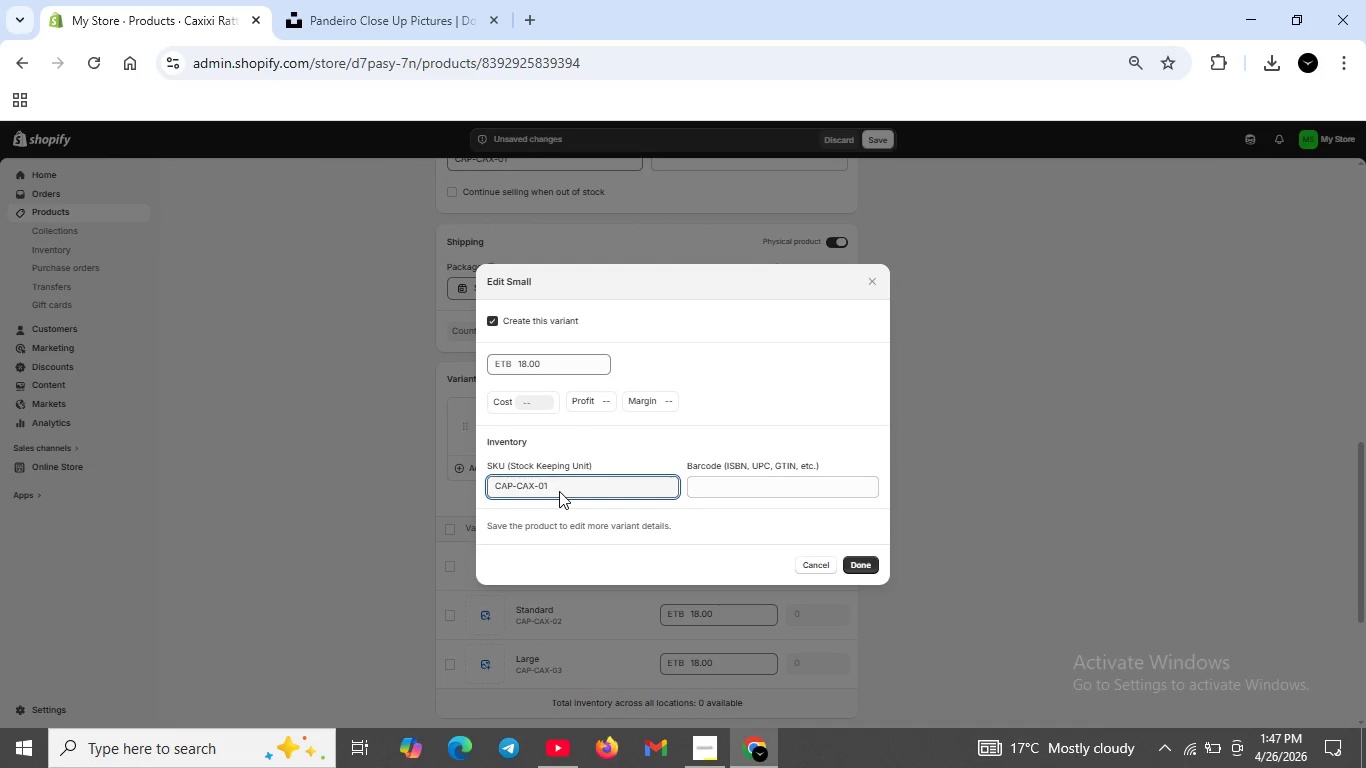 
key(Backspace)
key(Backspace)
type(SML)
 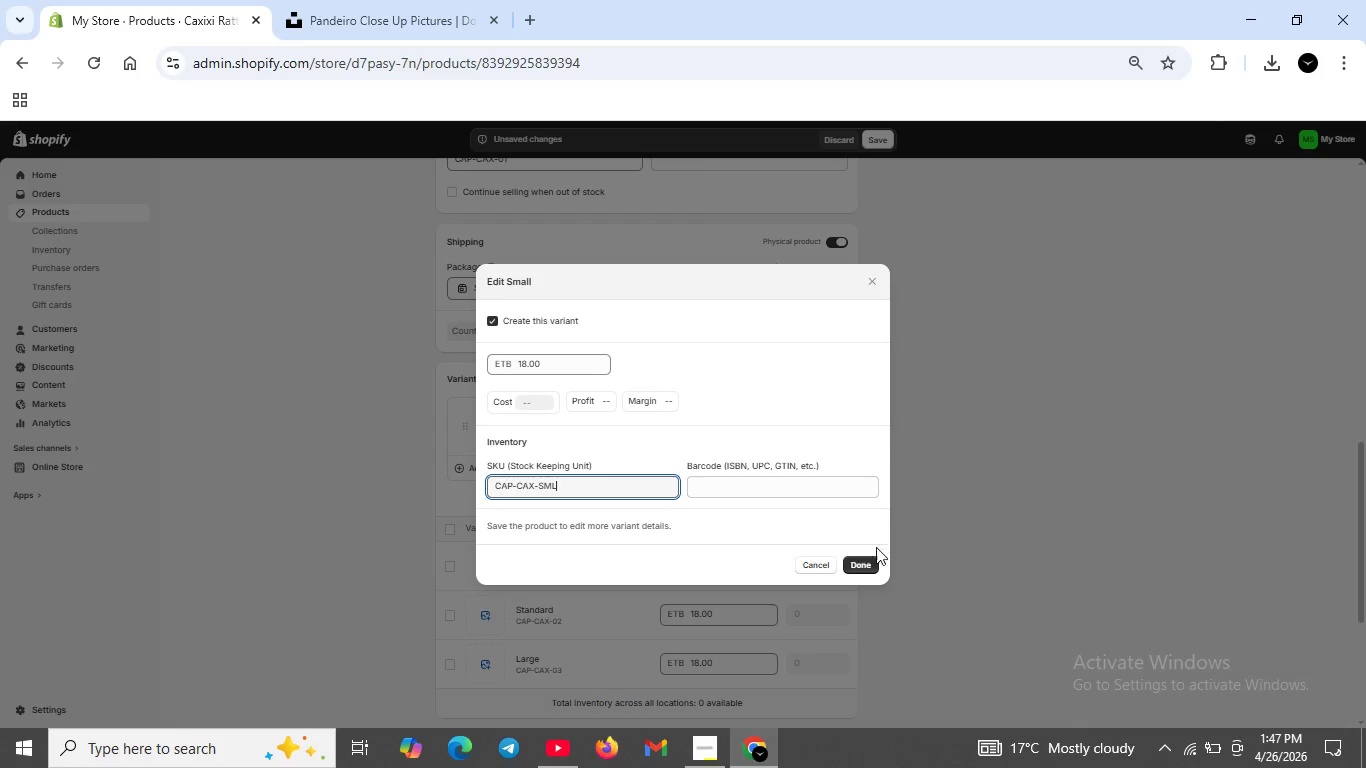 
left_click([865, 568])
 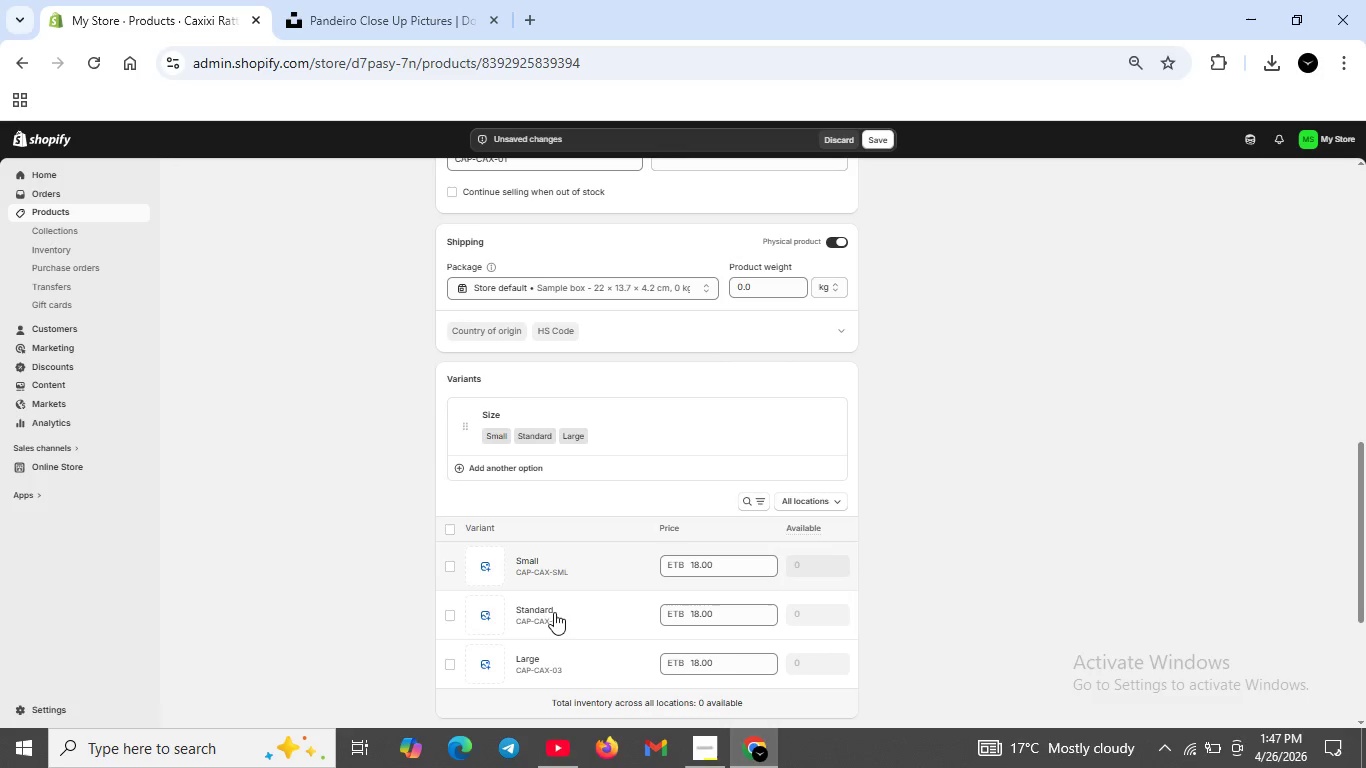 
left_click([539, 618])
 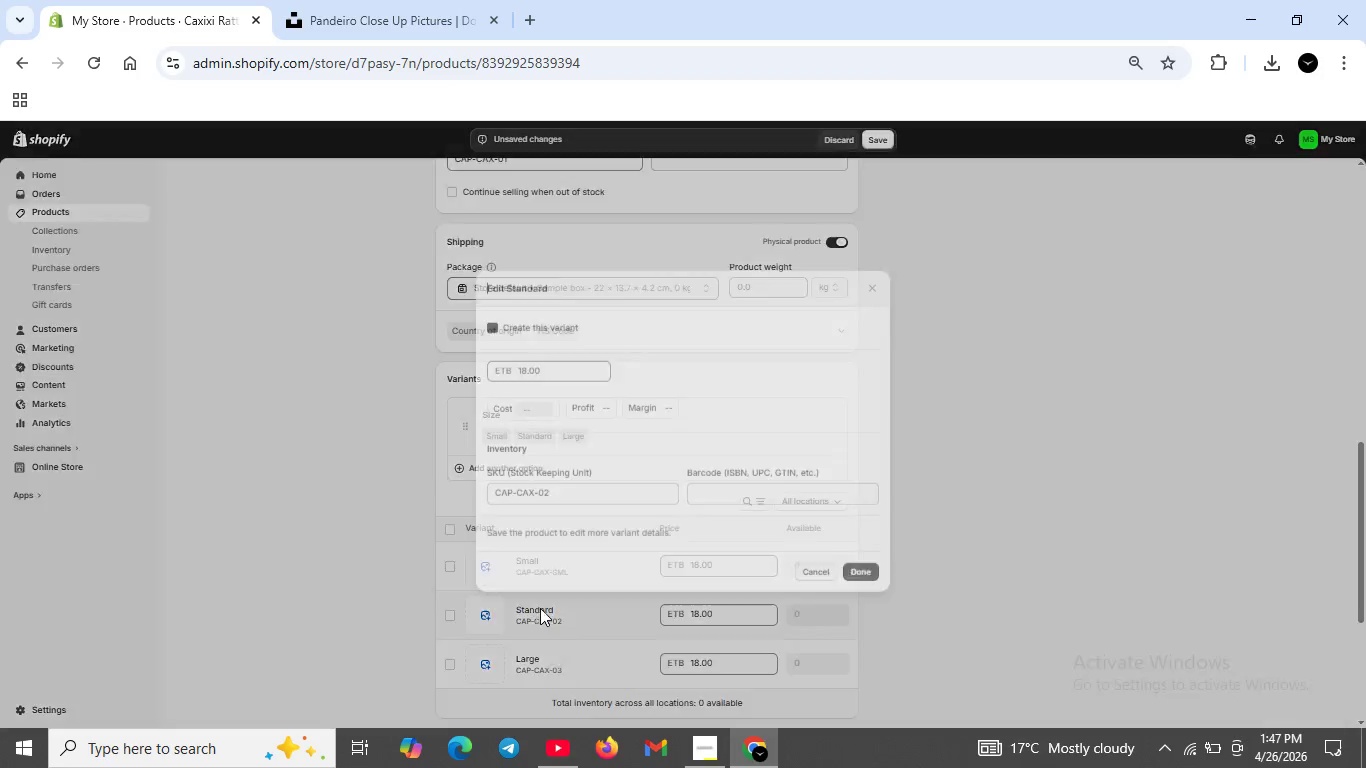 
scroll: coordinate [538, 612], scroll_direction: down, amount: 1.0
 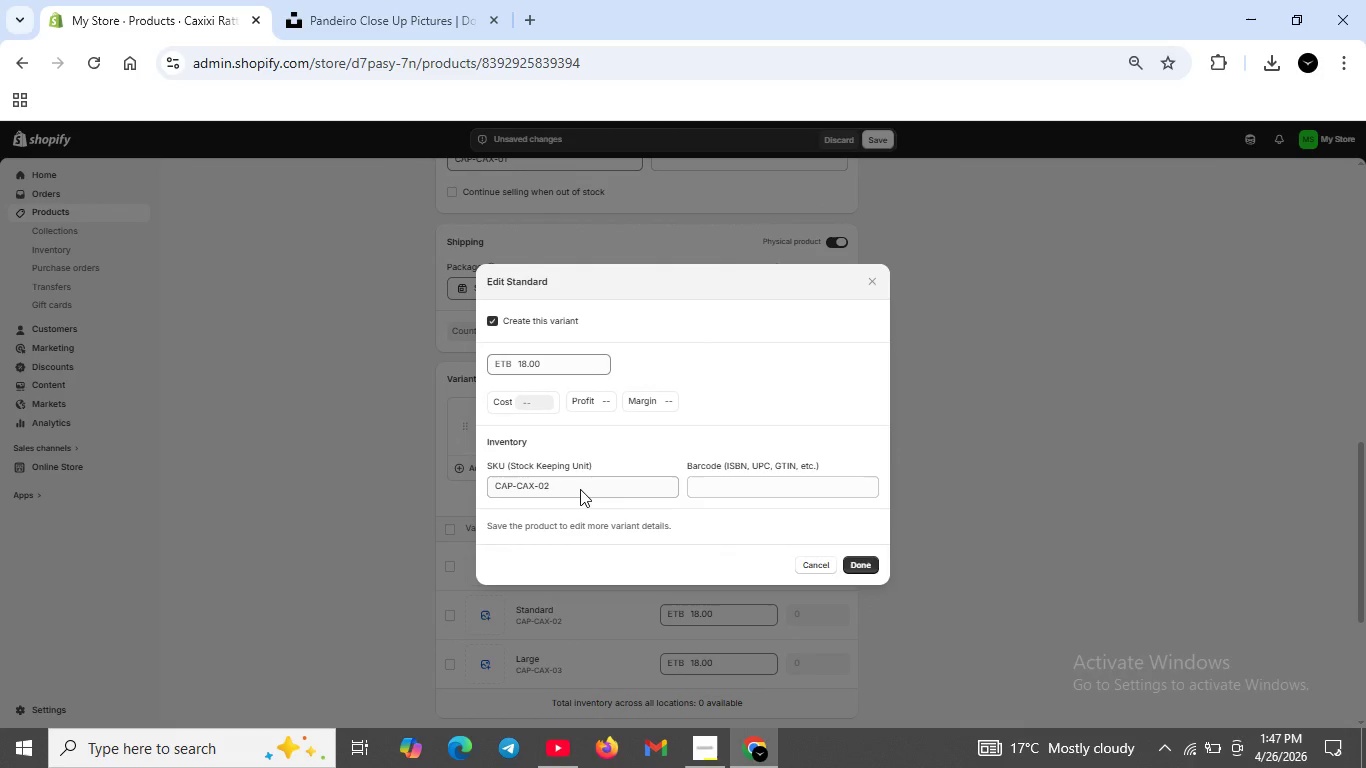 
left_click([580, 489])
 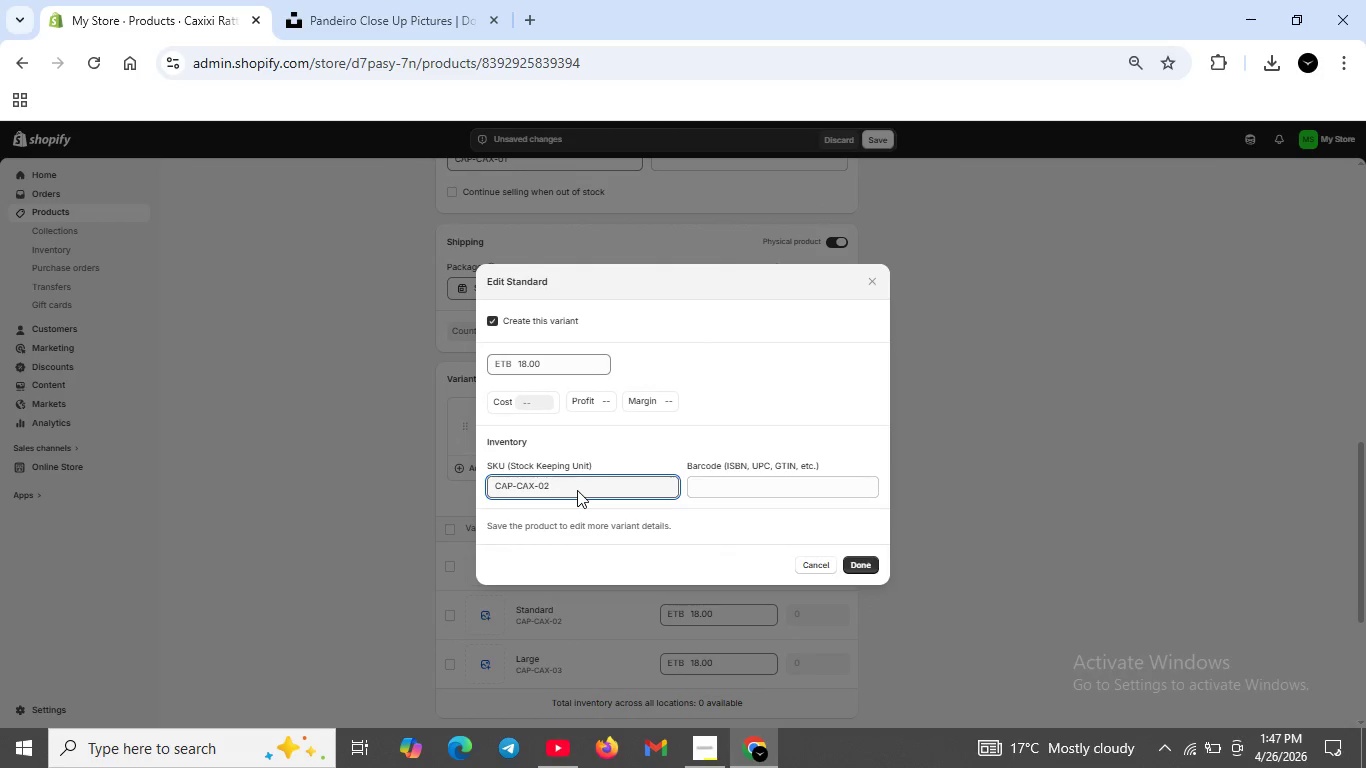 
key(Backspace)
key(Backspace)
type(STD)
 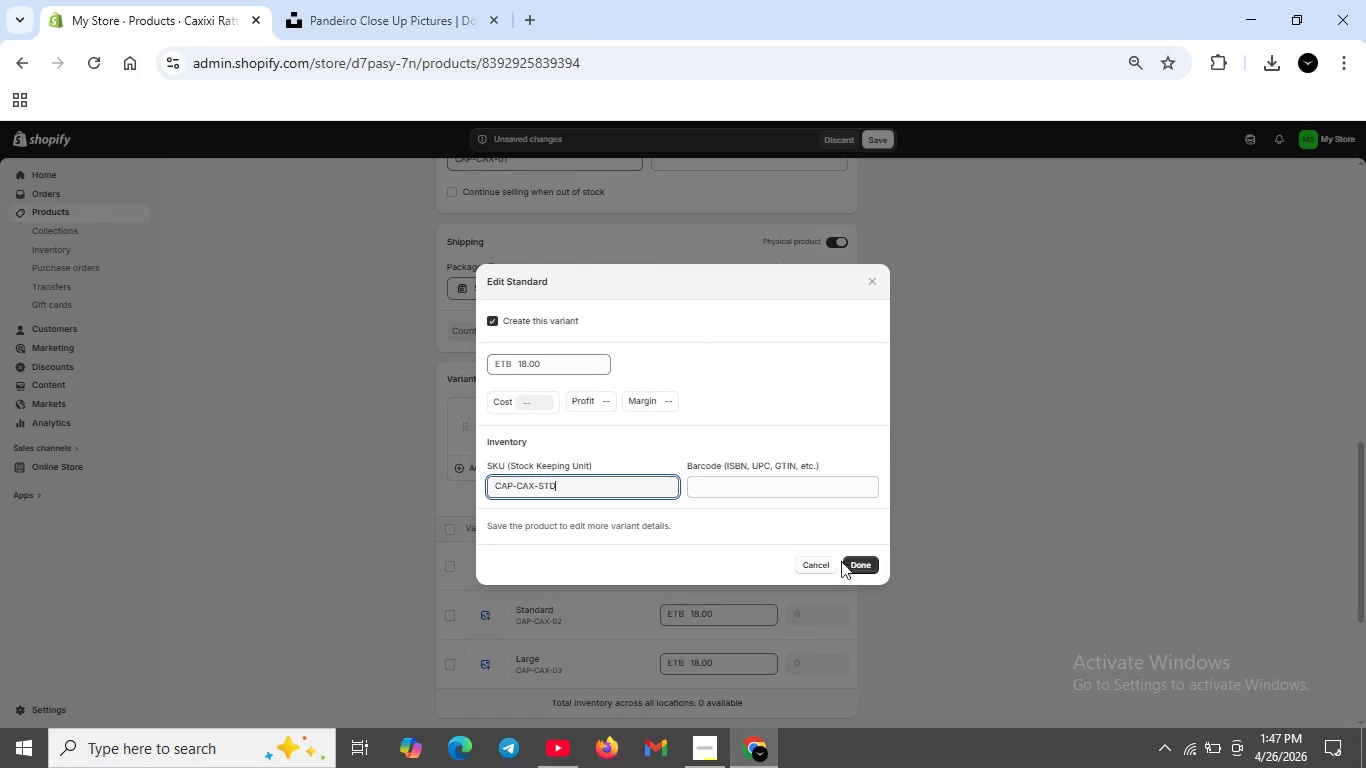 
left_click([853, 561])
 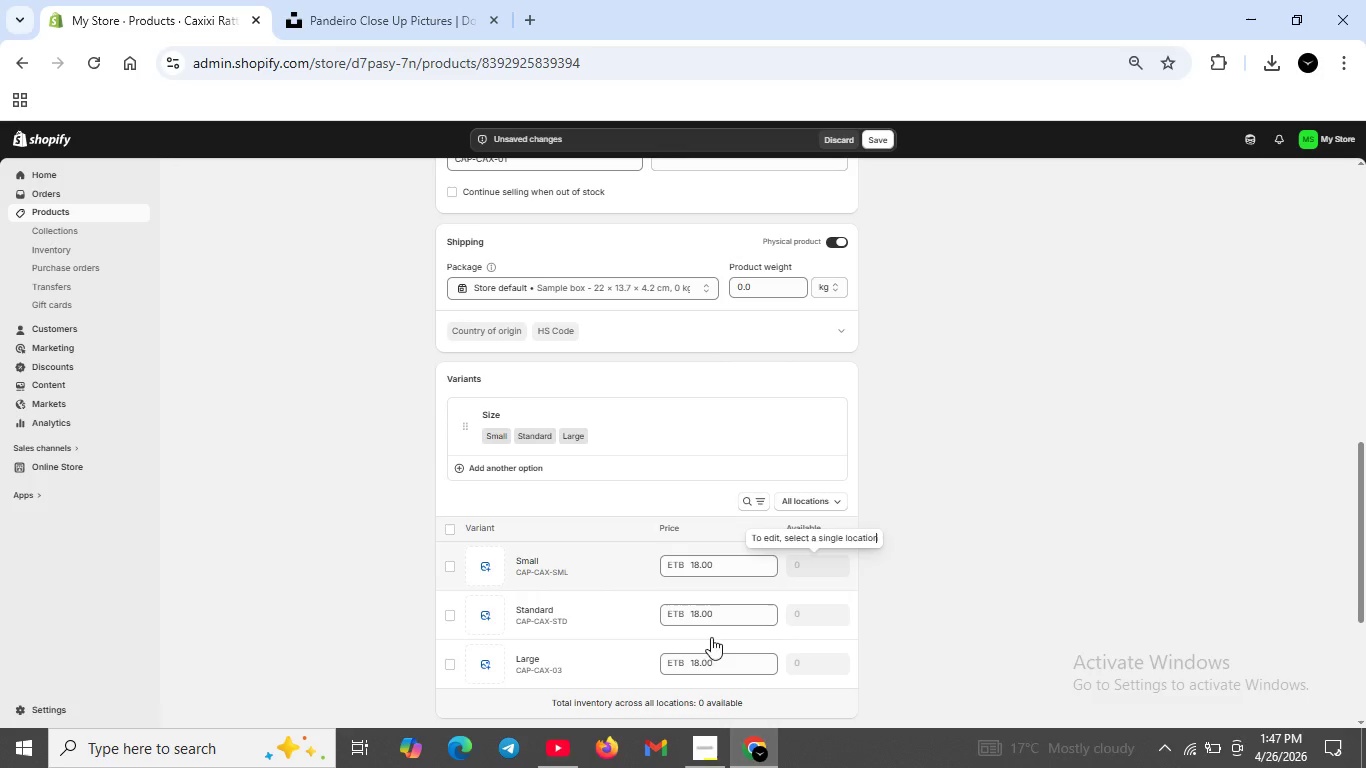 
scroll: coordinate [576, 633], scroll_direction: down, amount: 2.0
 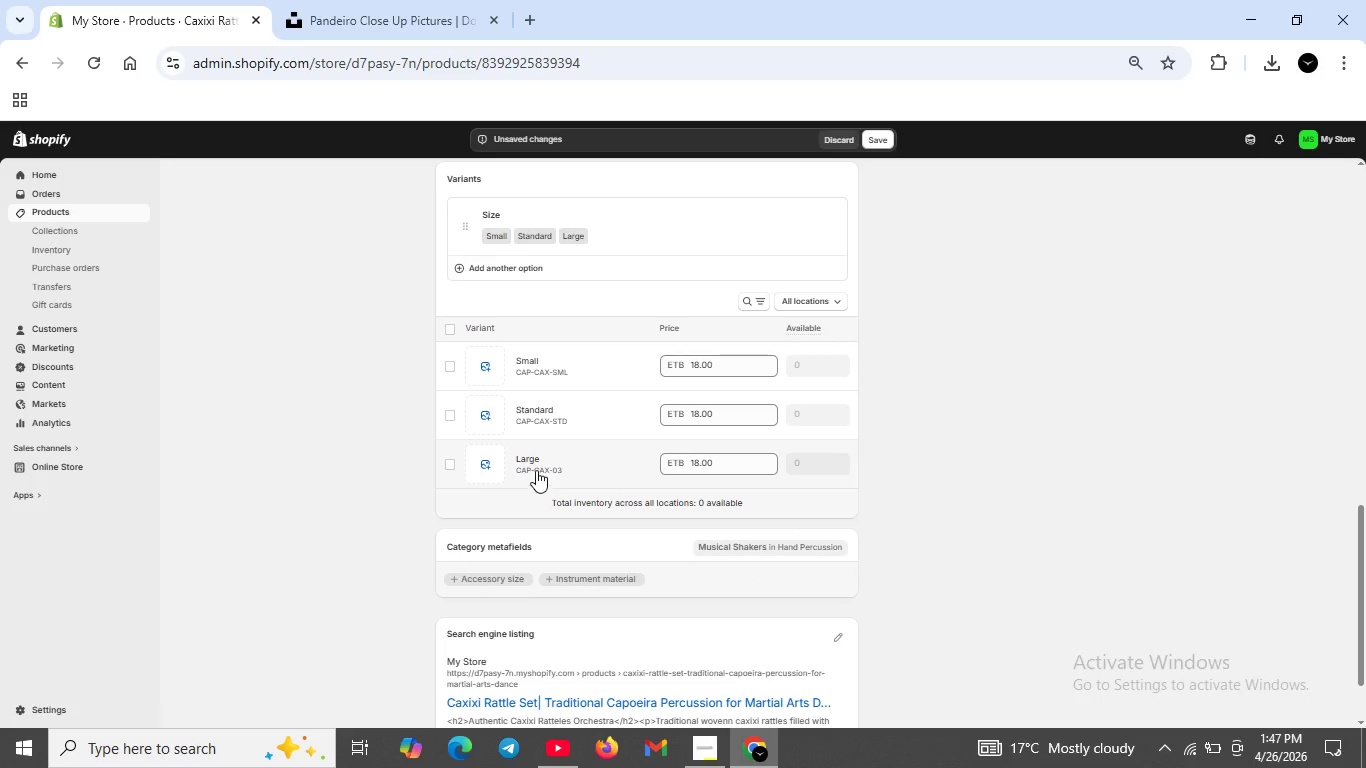 
left_click([536, 467])
 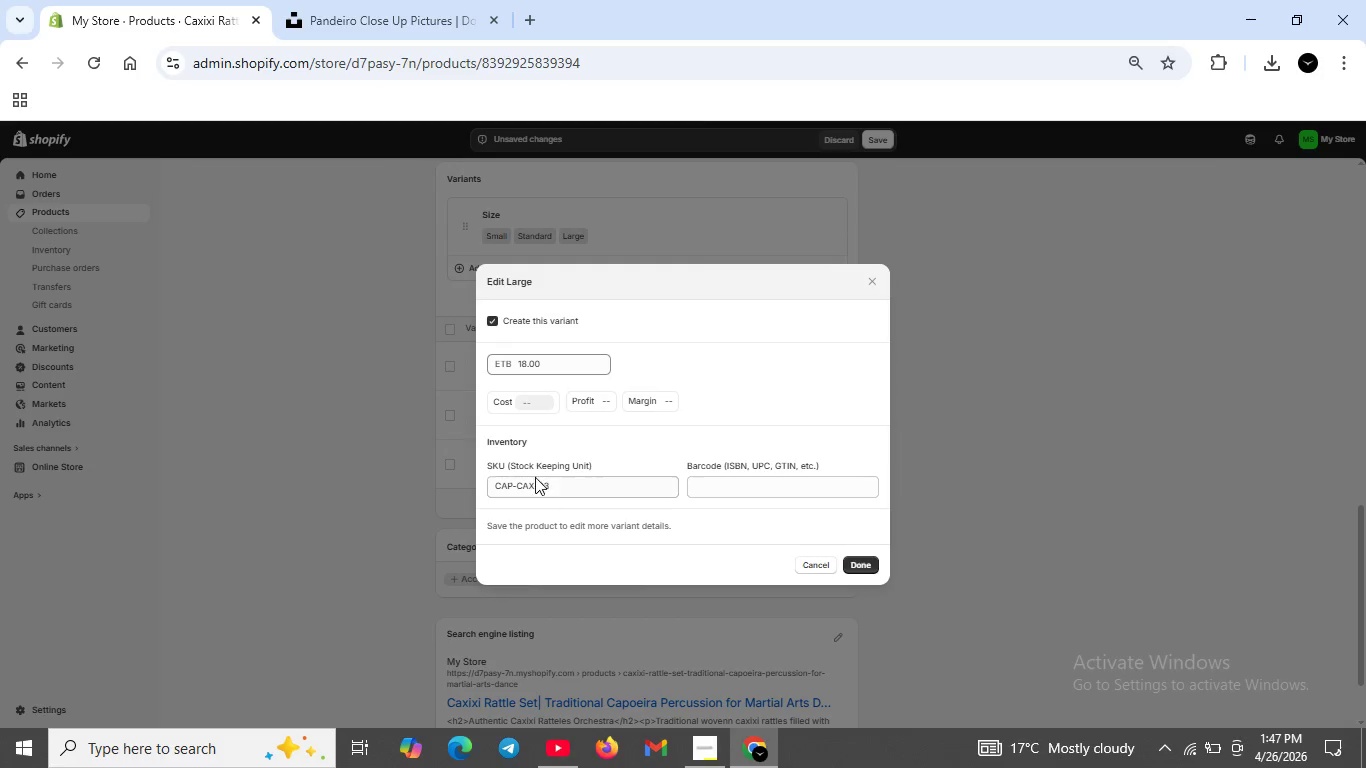 
left_click([552, 482])
 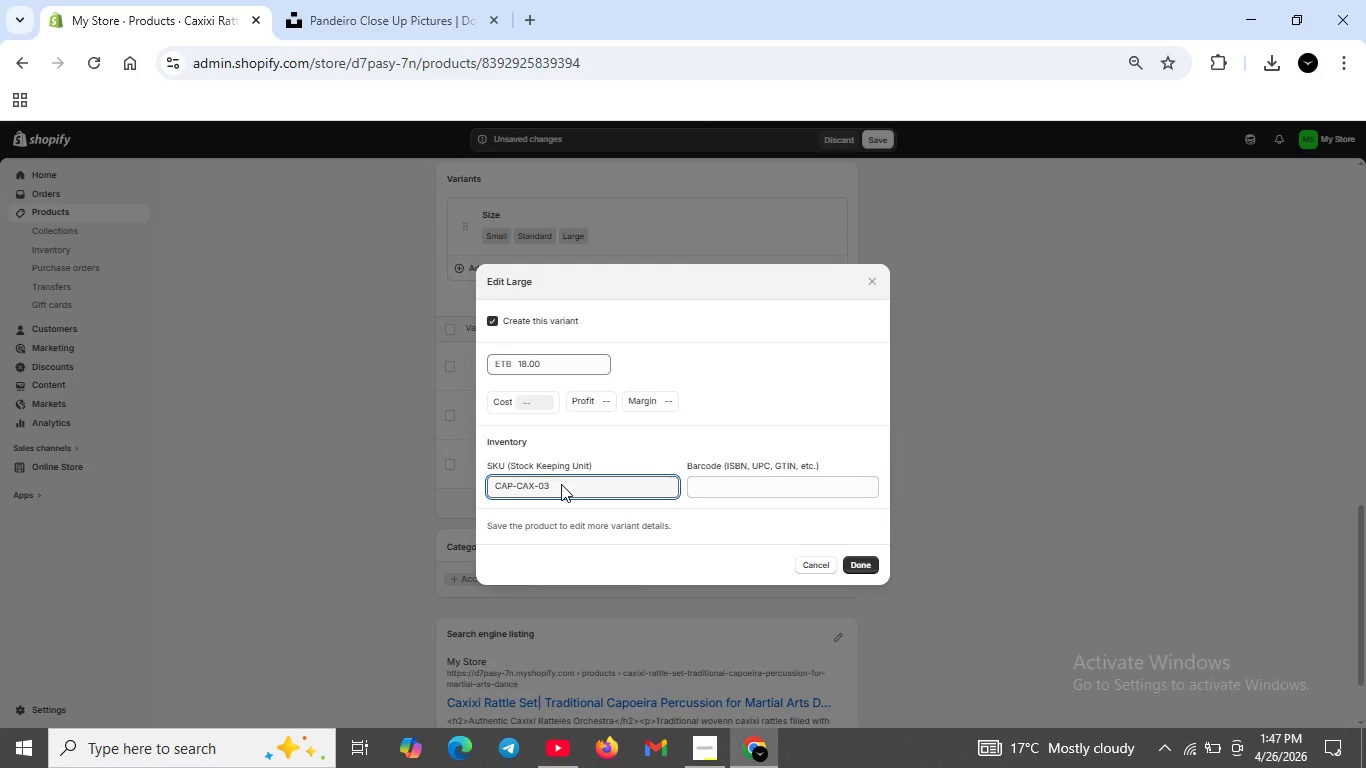 
key(Backspace)
key(Backspace)
type(LRG)
 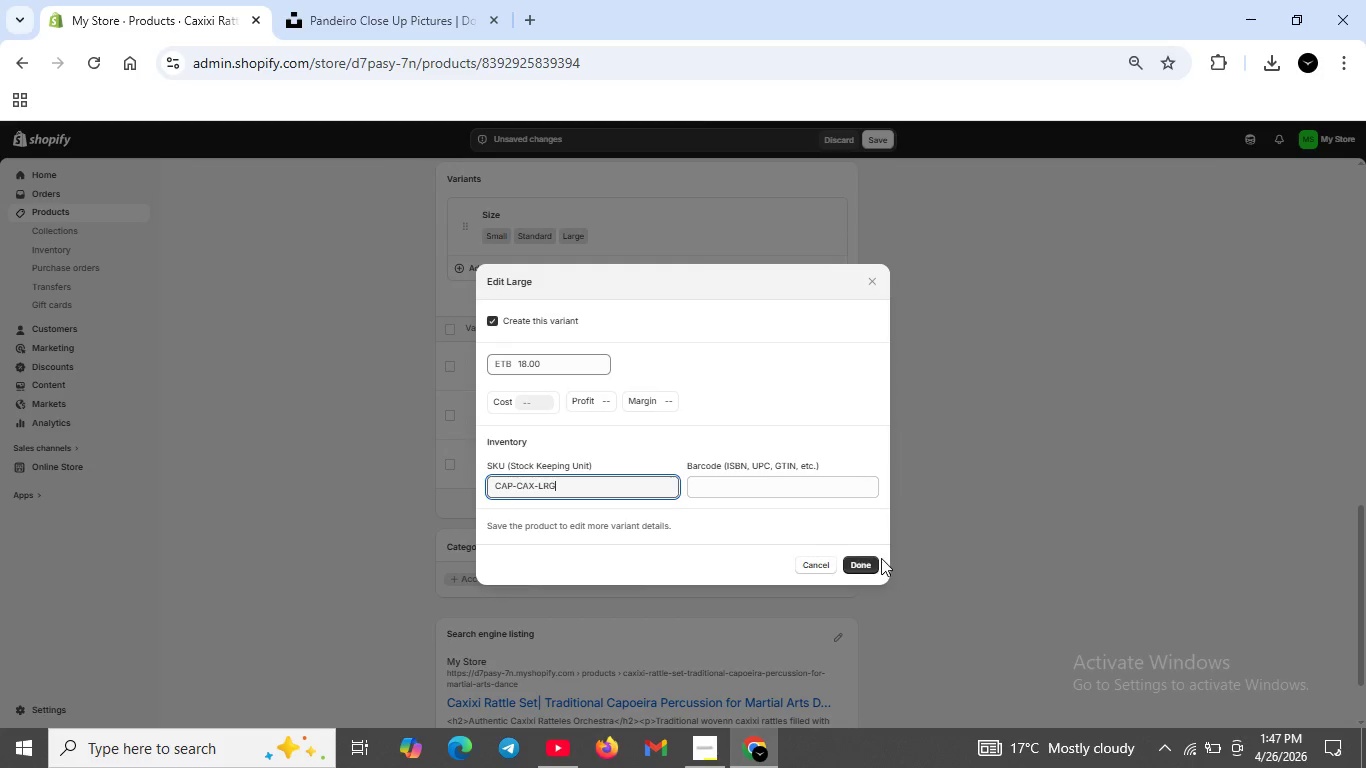 
left_click([858, 562])
 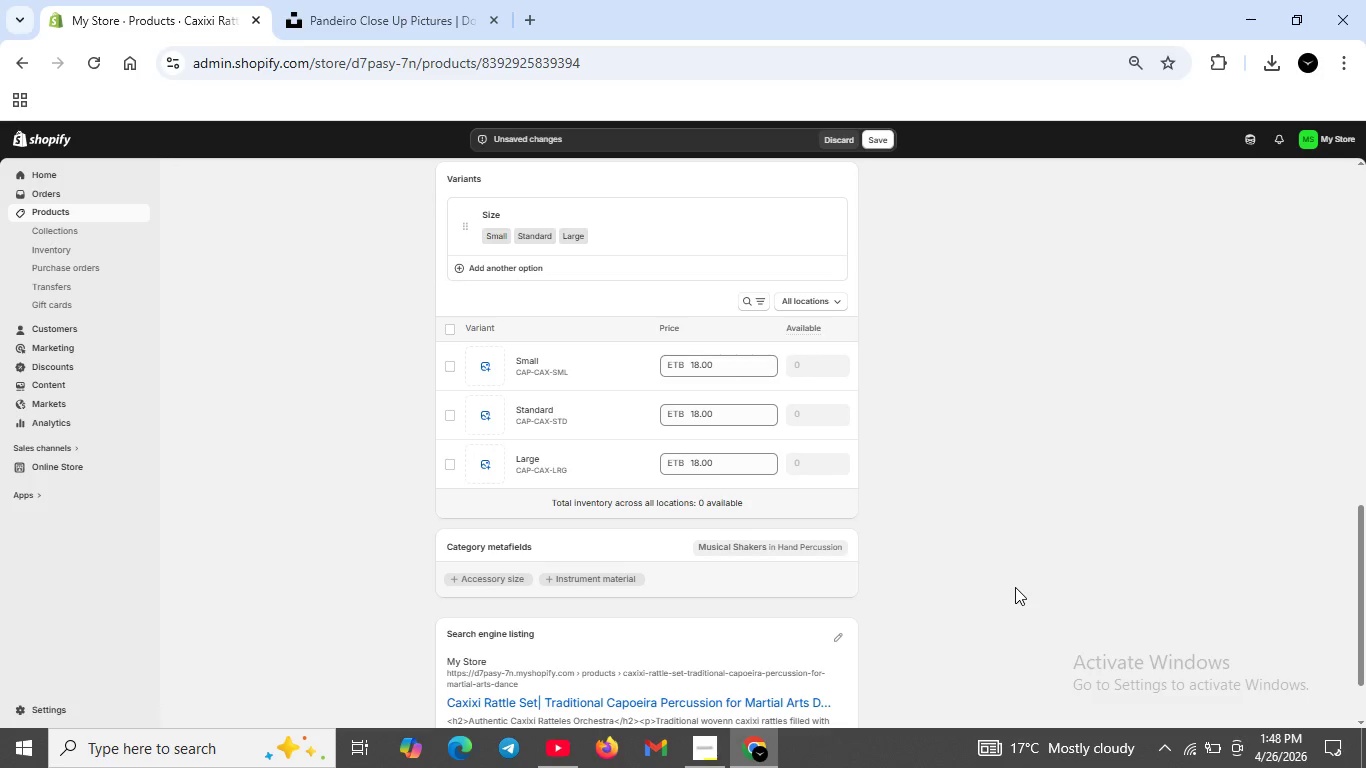 
wait(26.86)
 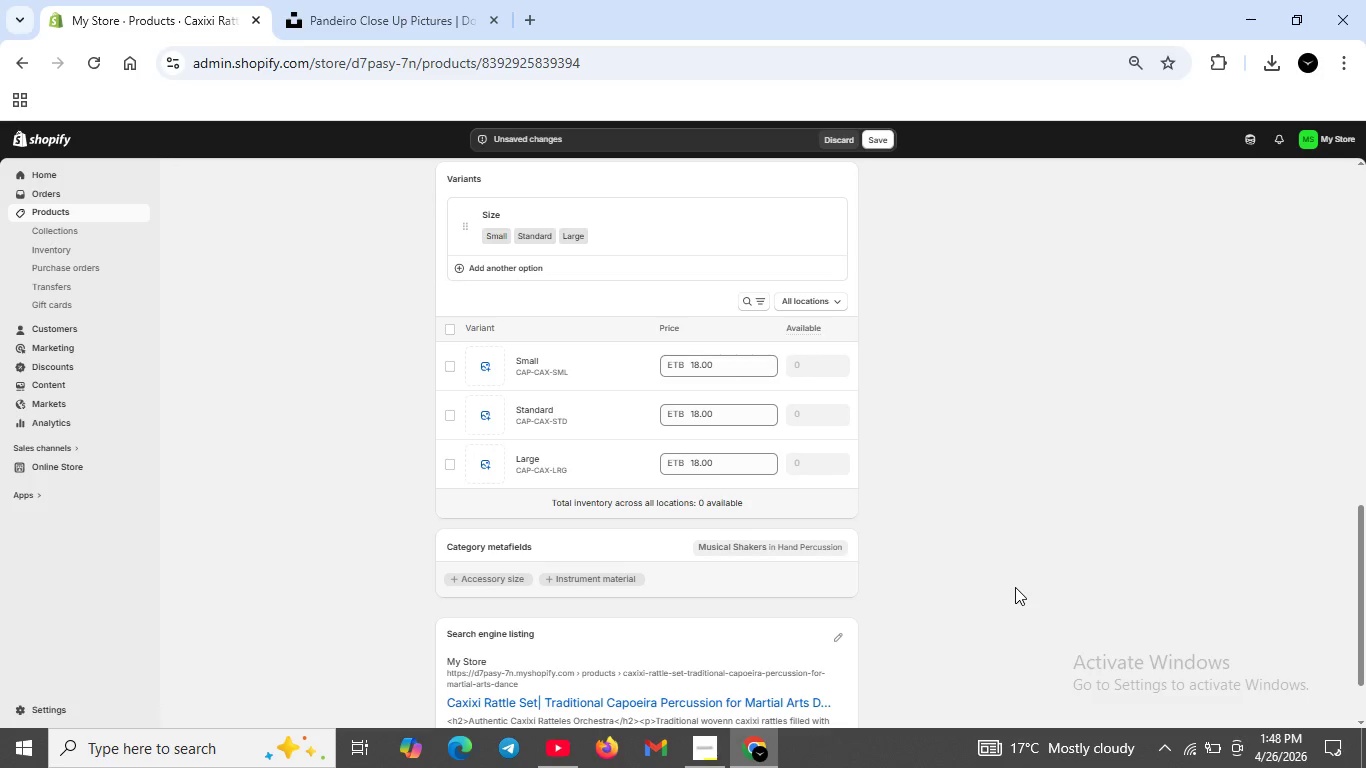 
left_click([346, 0])
 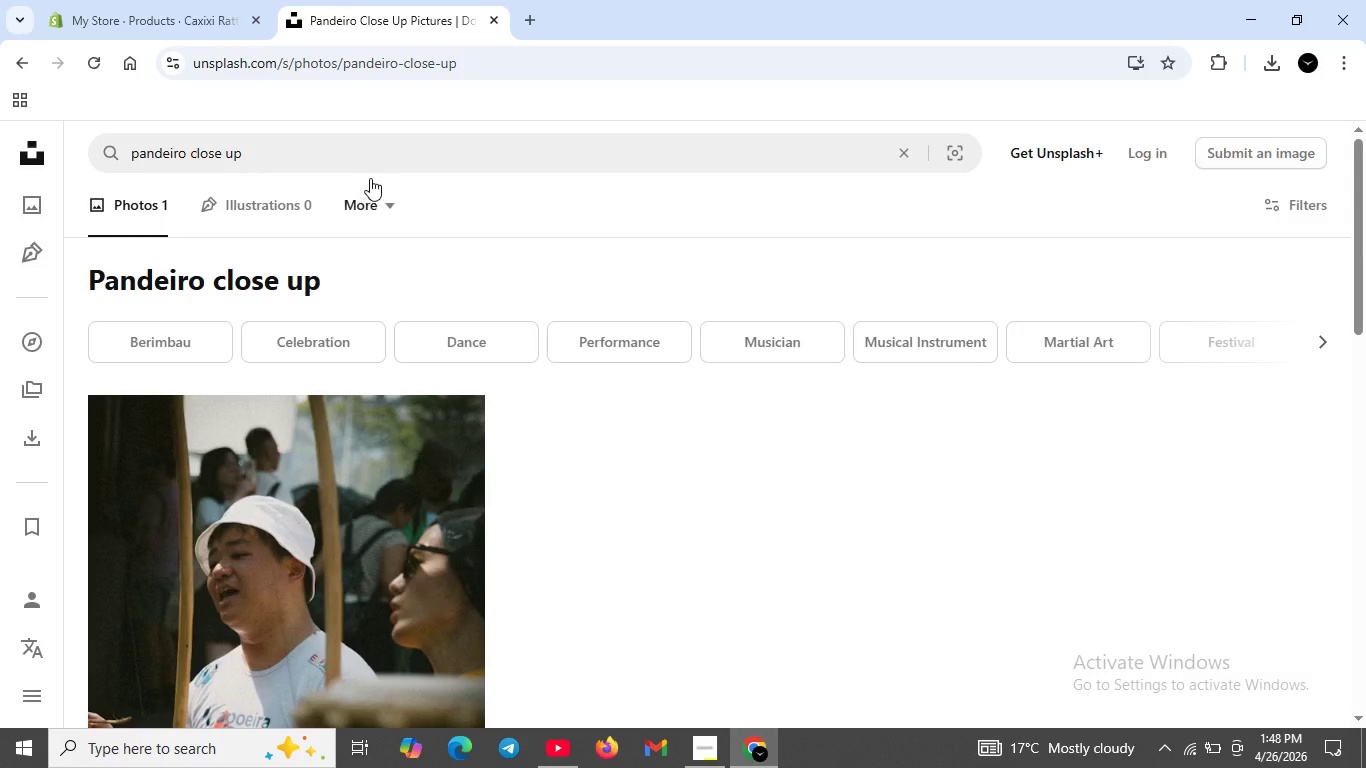 
left_click_drag(start_coordinate=[373, 164], to_coordinate=[106, 160])
 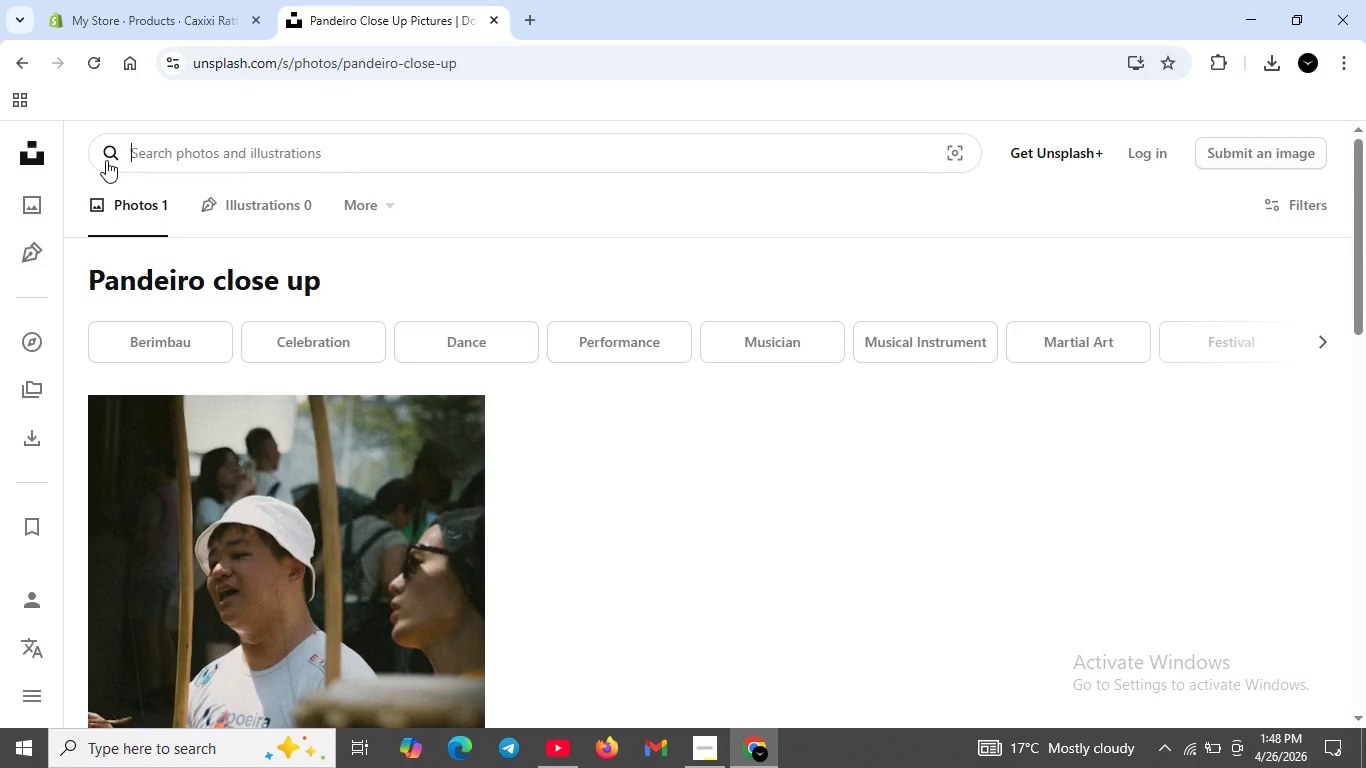 
key(Backspace)
type(Caxixi rattle )
 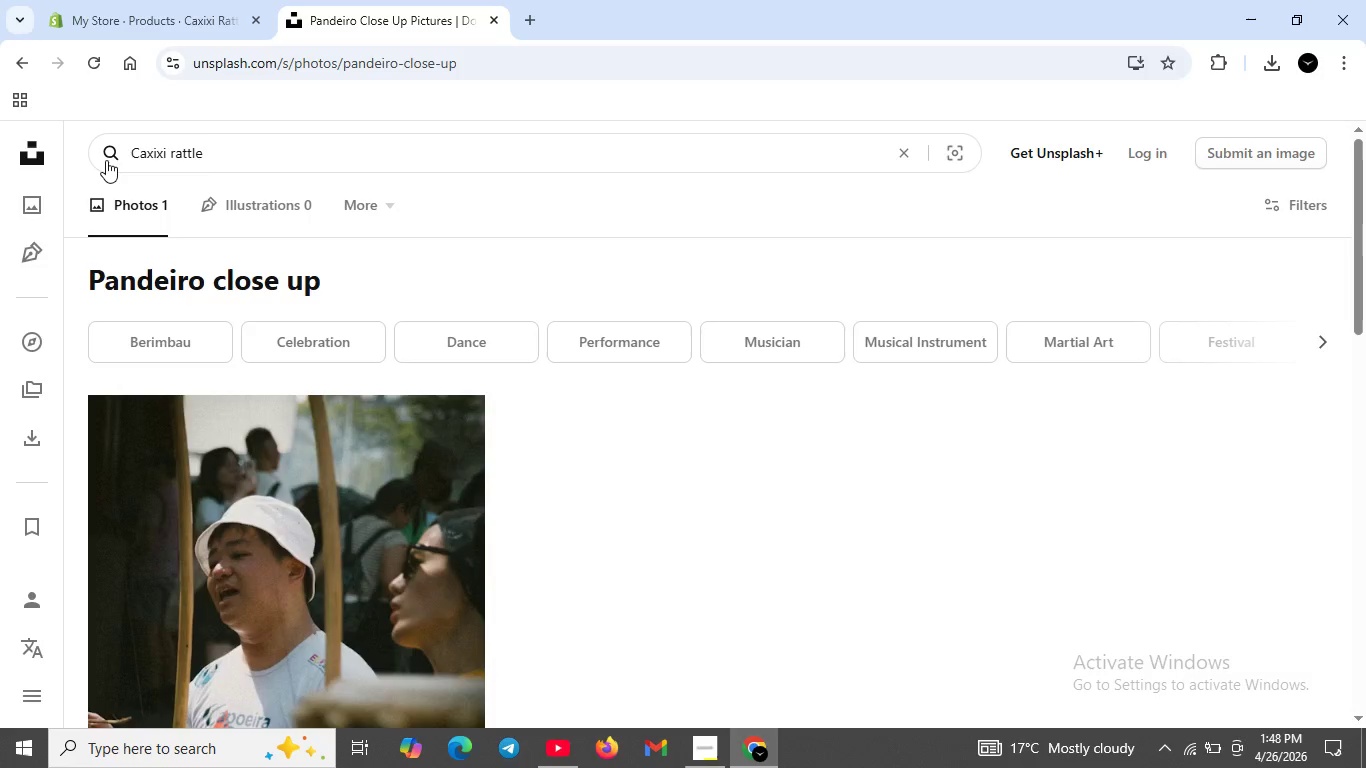 
key(Enter)
 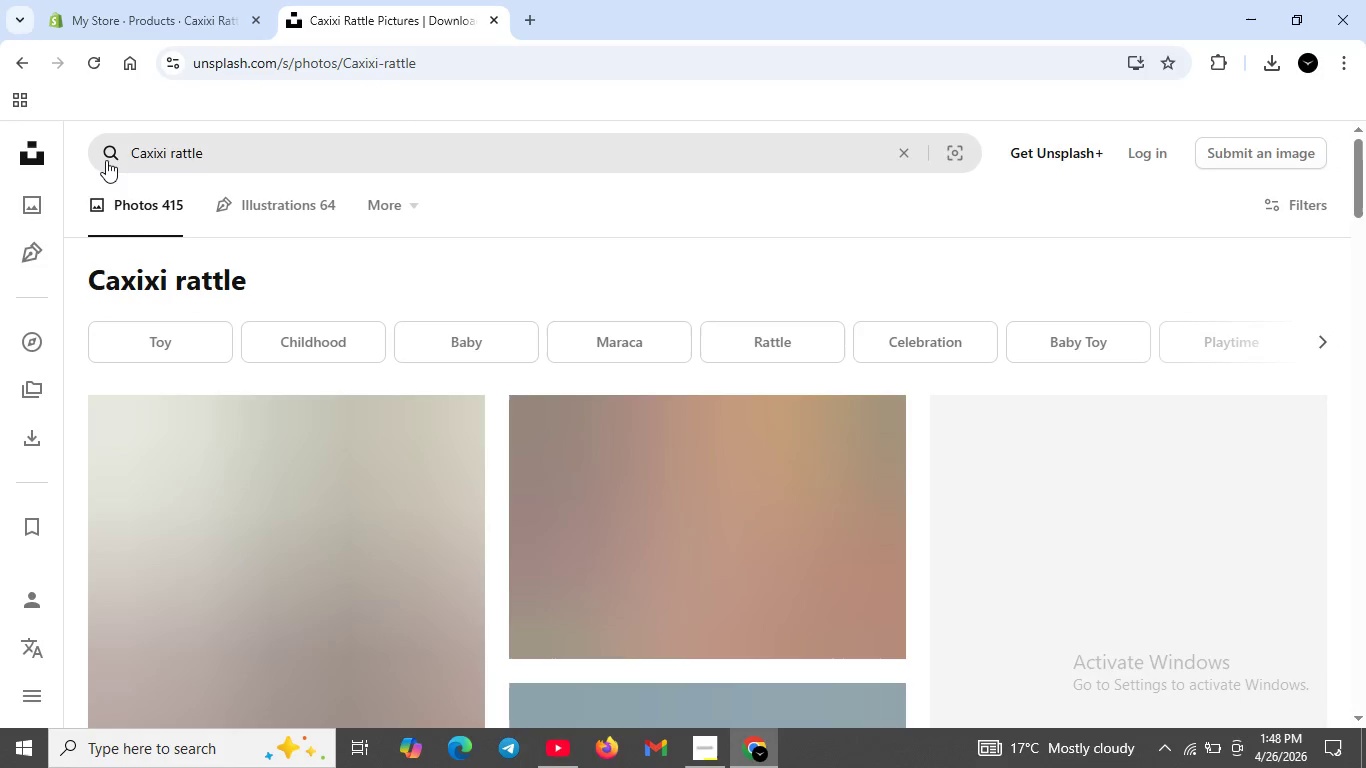 
wait(5.59)
 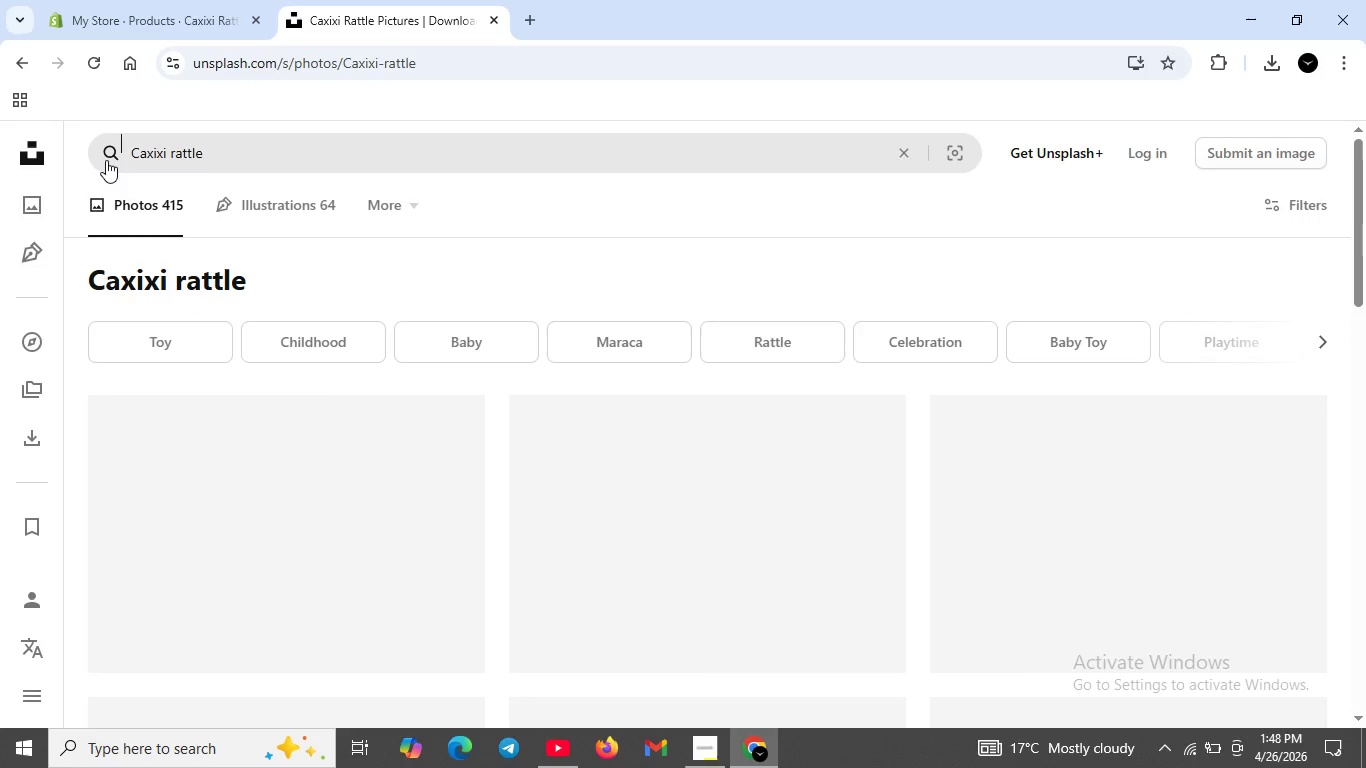 
left_click([218, 146])
 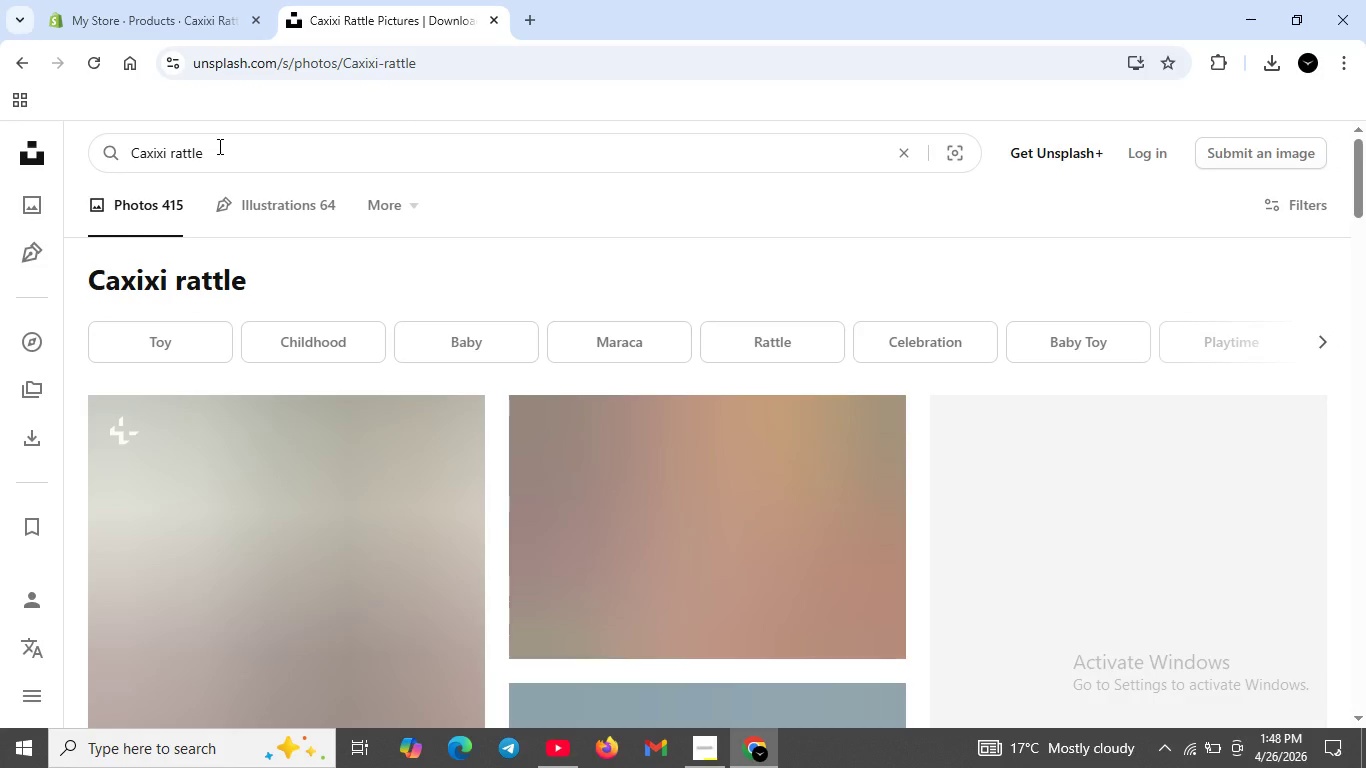 
key(Enter)
 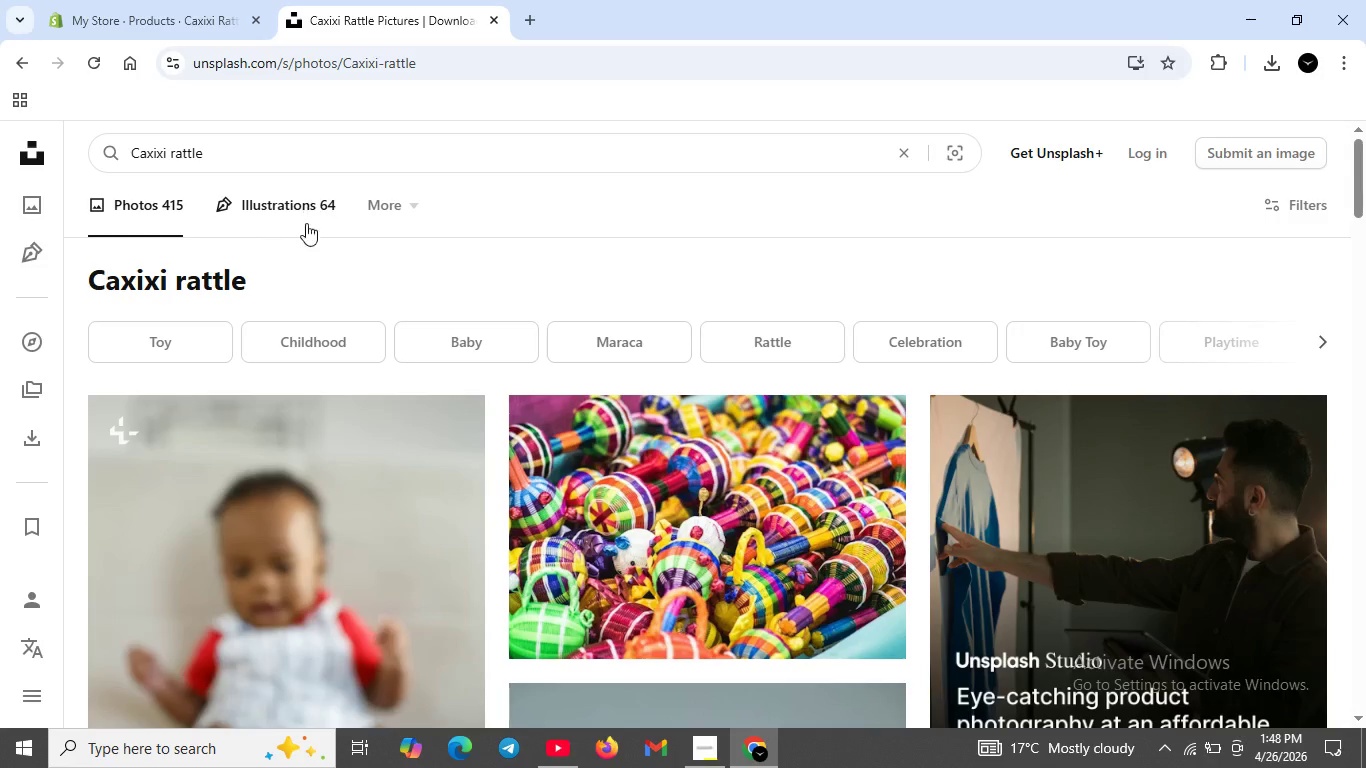 
wait(9.77)
 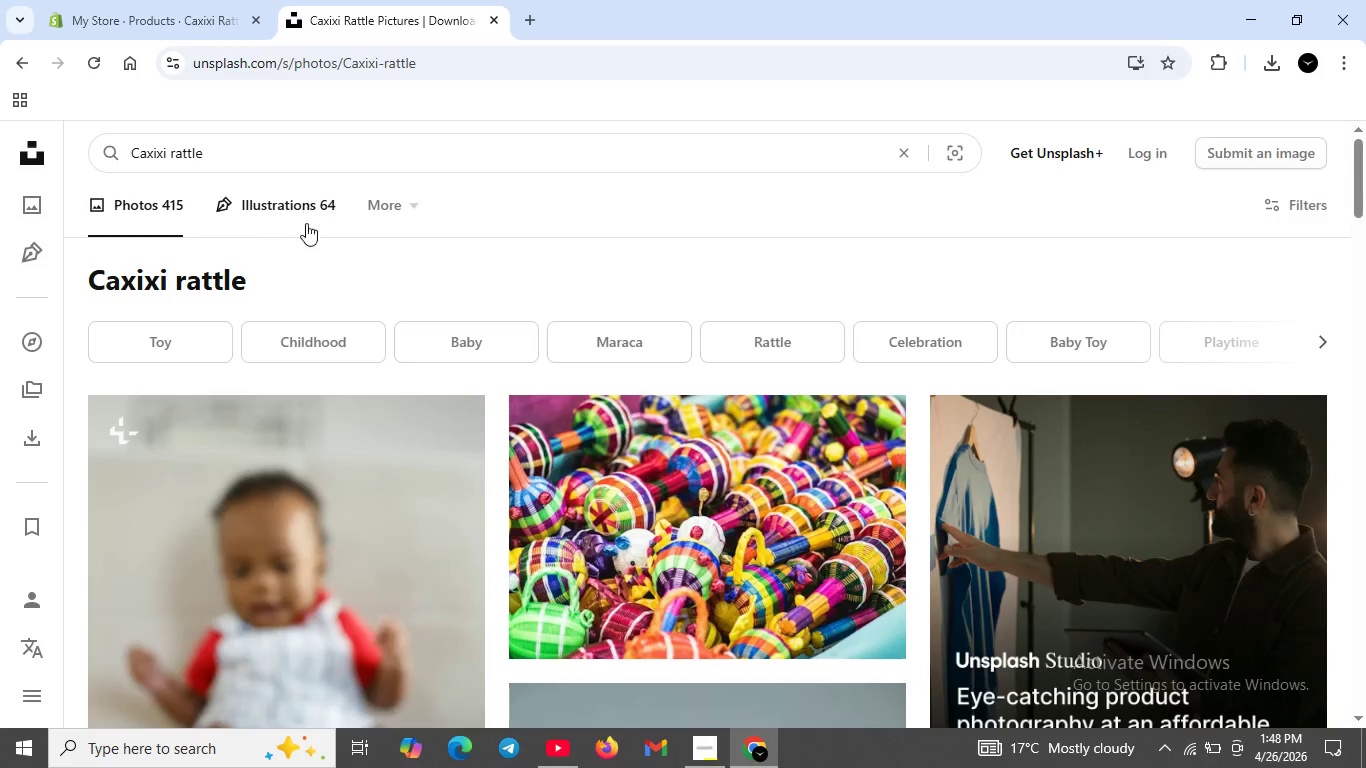 
scroll: coordinate [525, 392], scroll_direction: down, amount: 10.0
 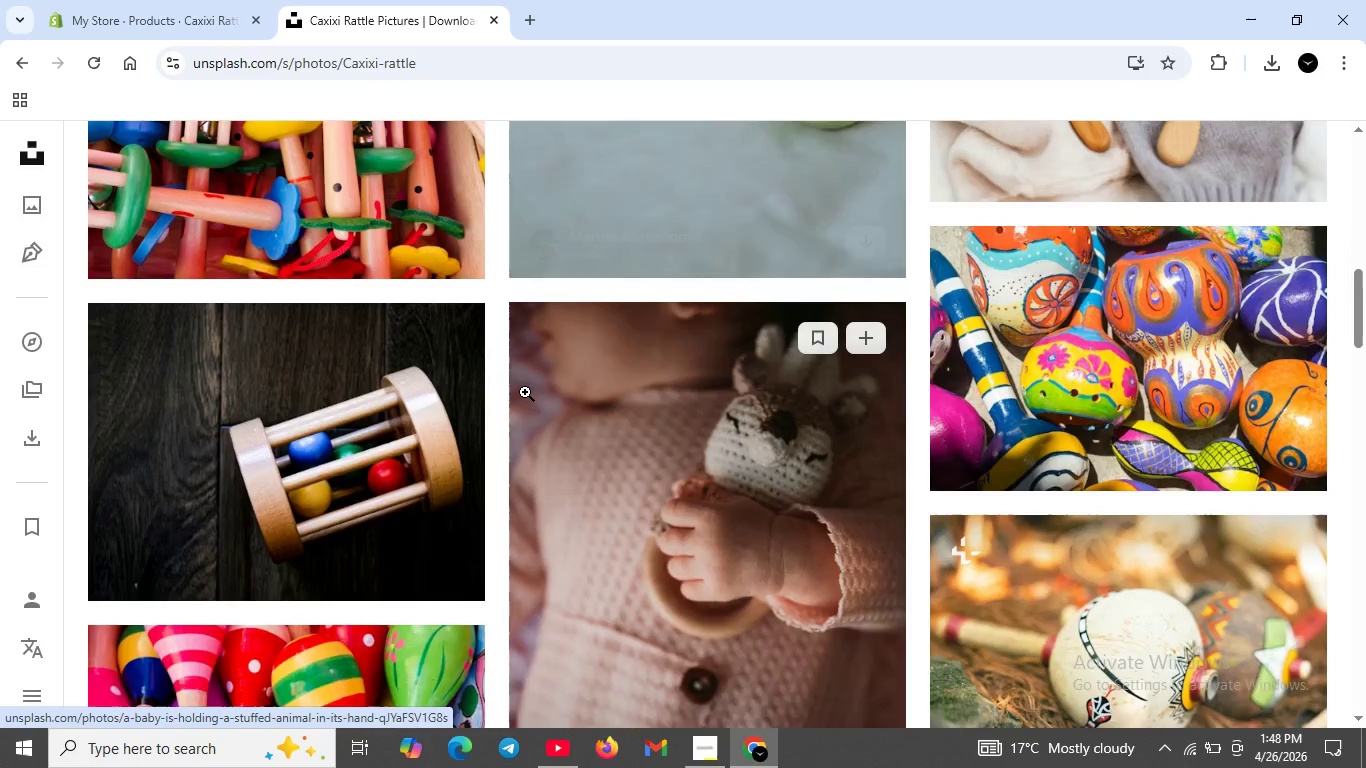 
scroll: coordinate [525, 392], scroll_direction: up, amount: 14.0
 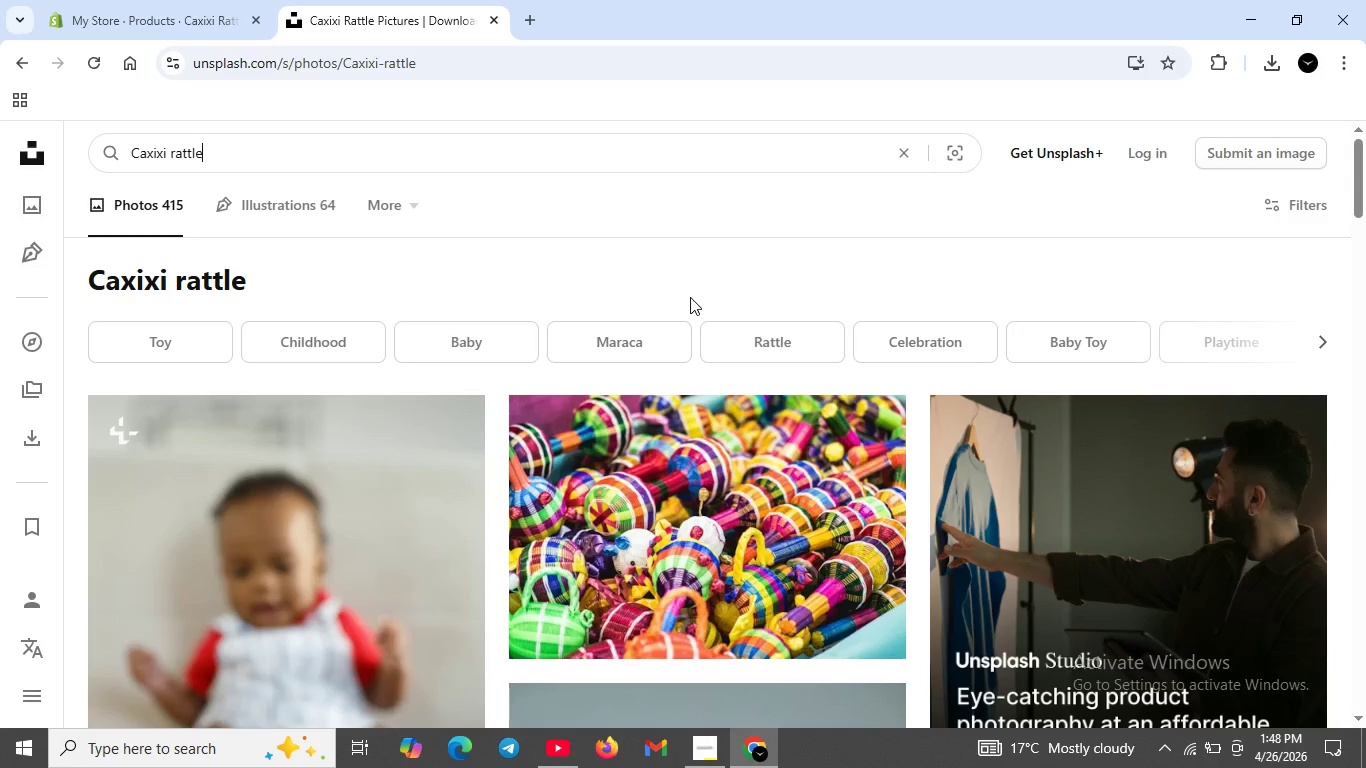 
wait(13.96)
 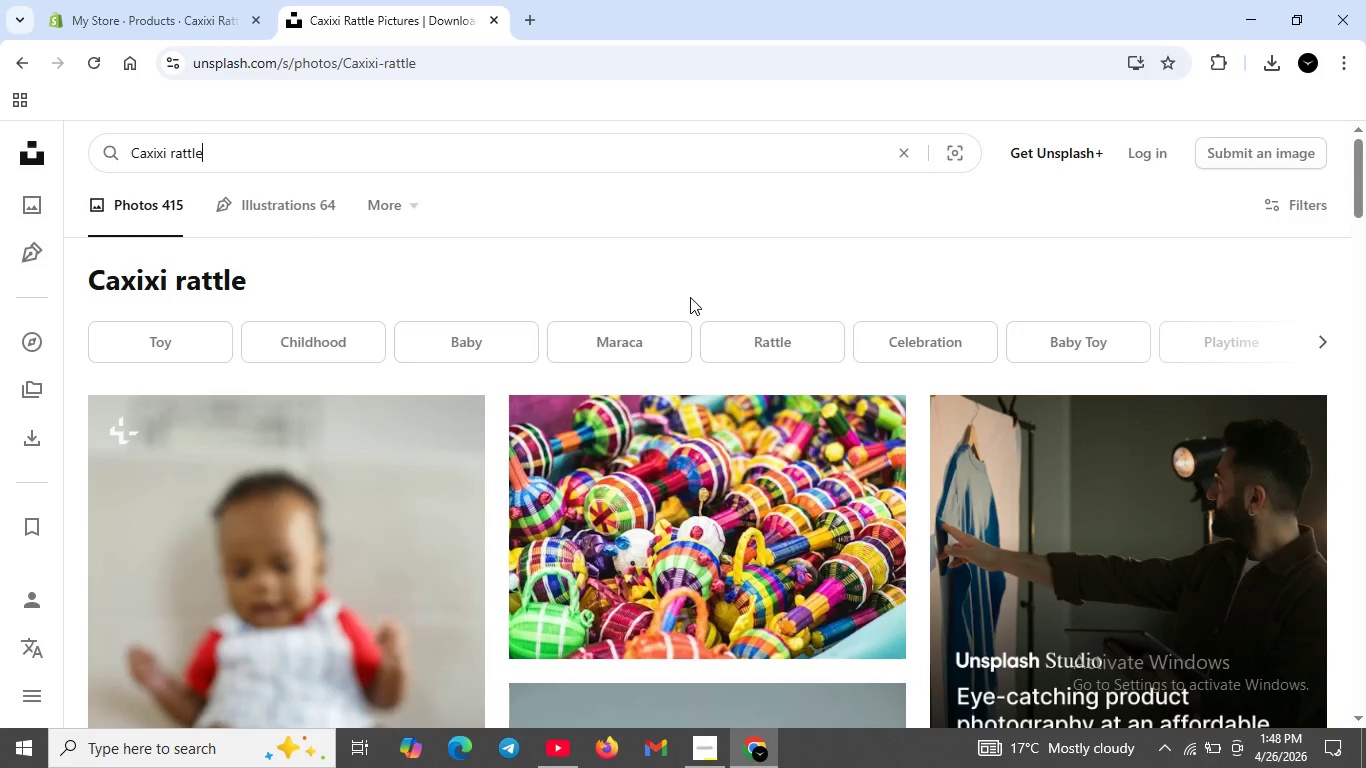 
left_click([326, 157])
 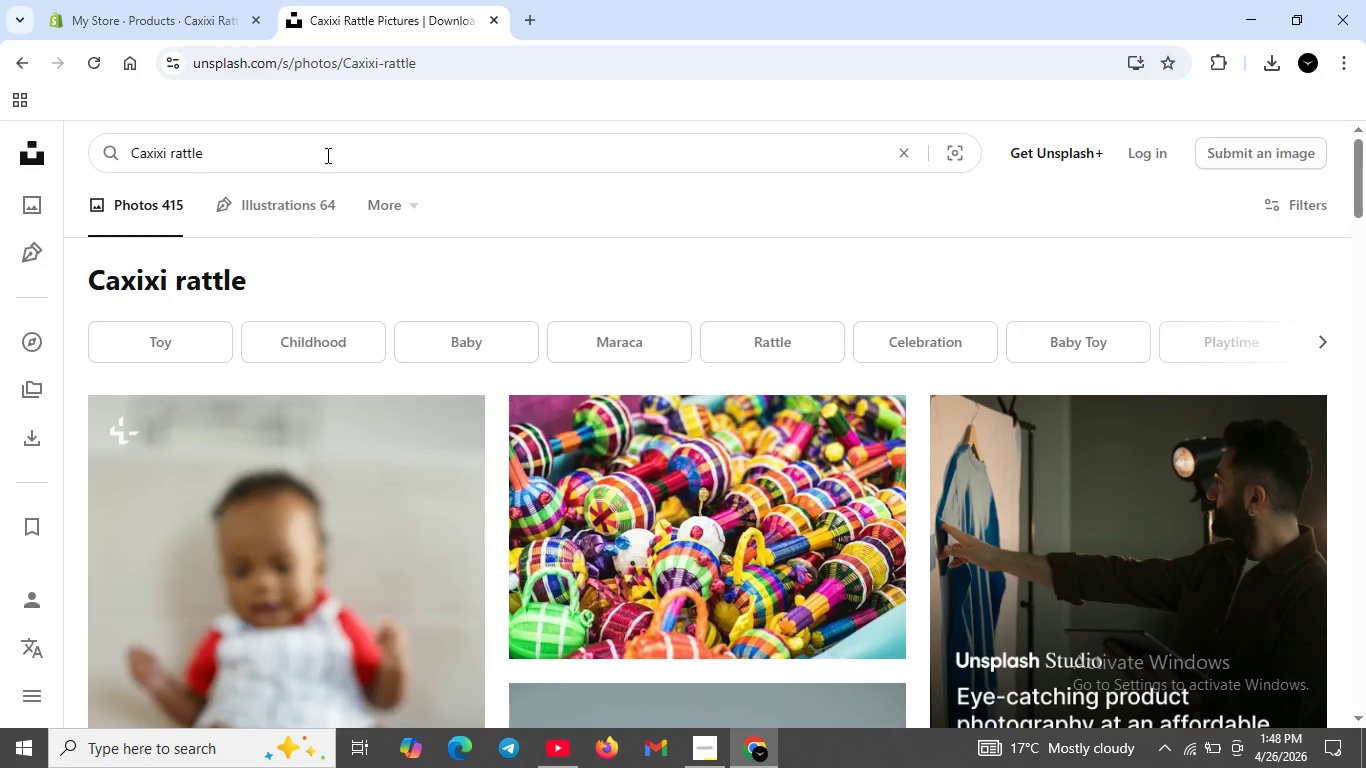 
type( capoiera)
 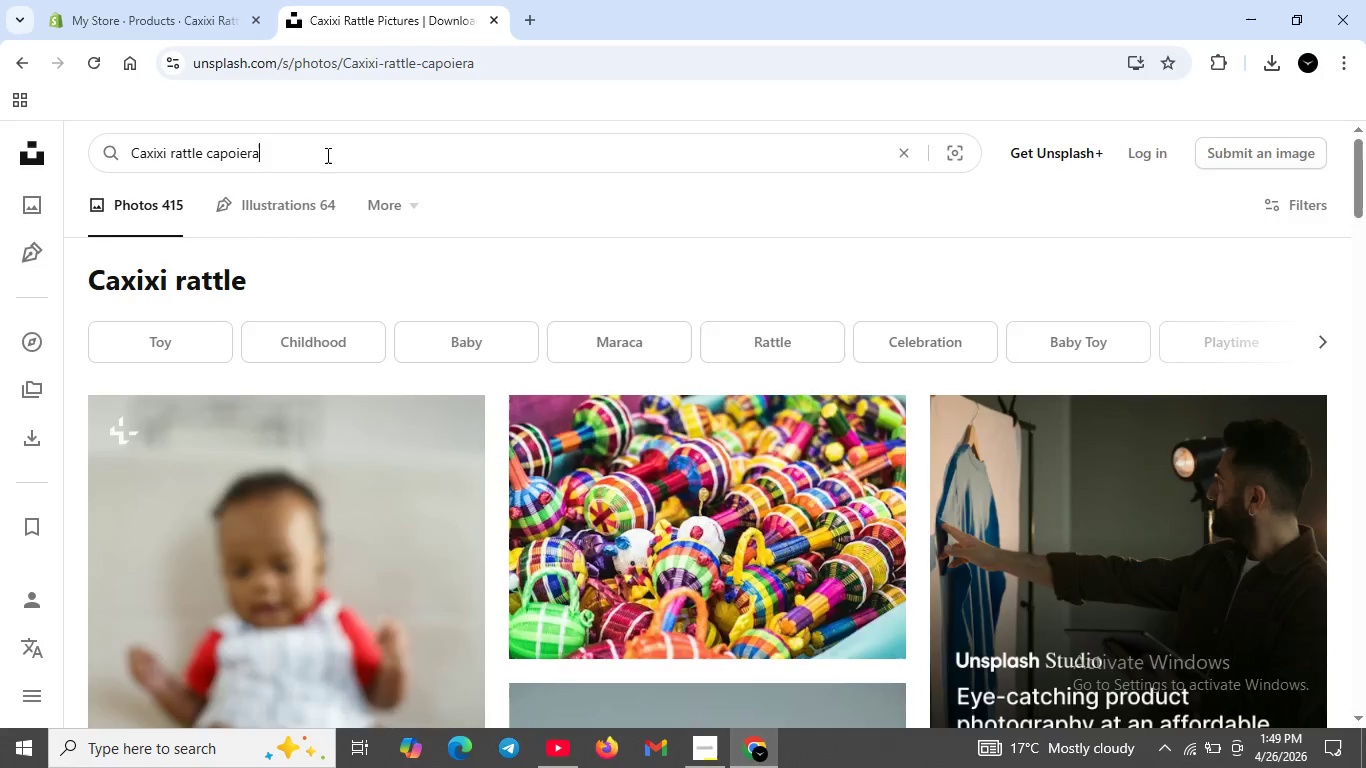 
key(Enter)
 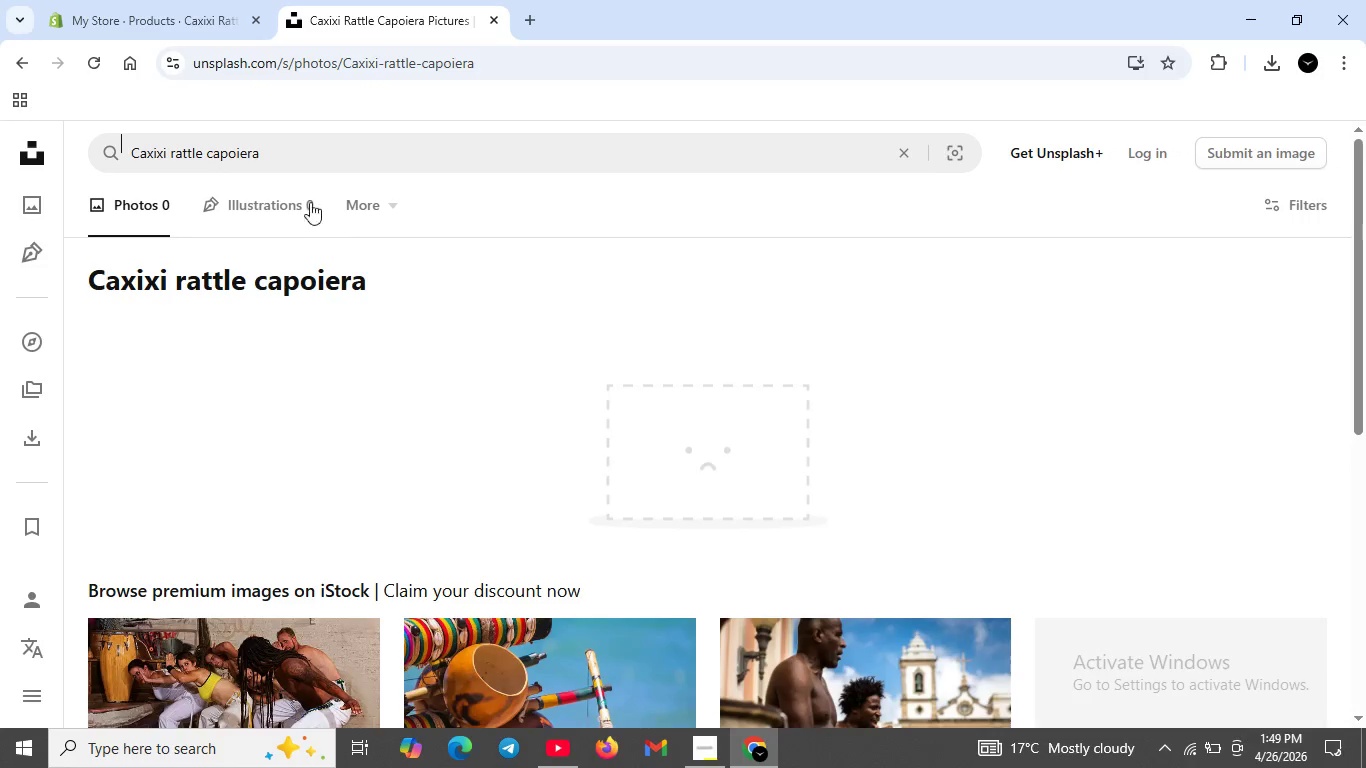 
left_click_drag(start_coordinate=[310, 157], to_coordinate=[206, 158])
 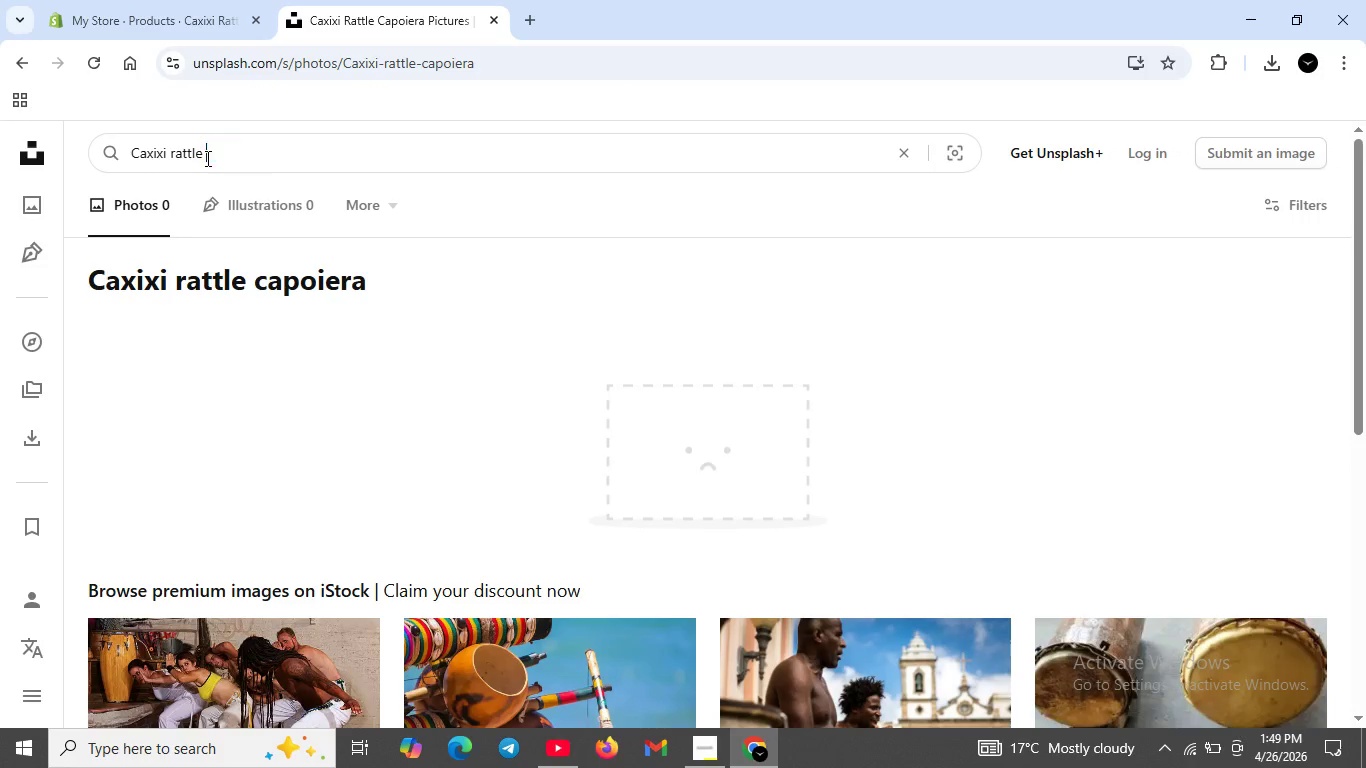 
key(Backspace)
 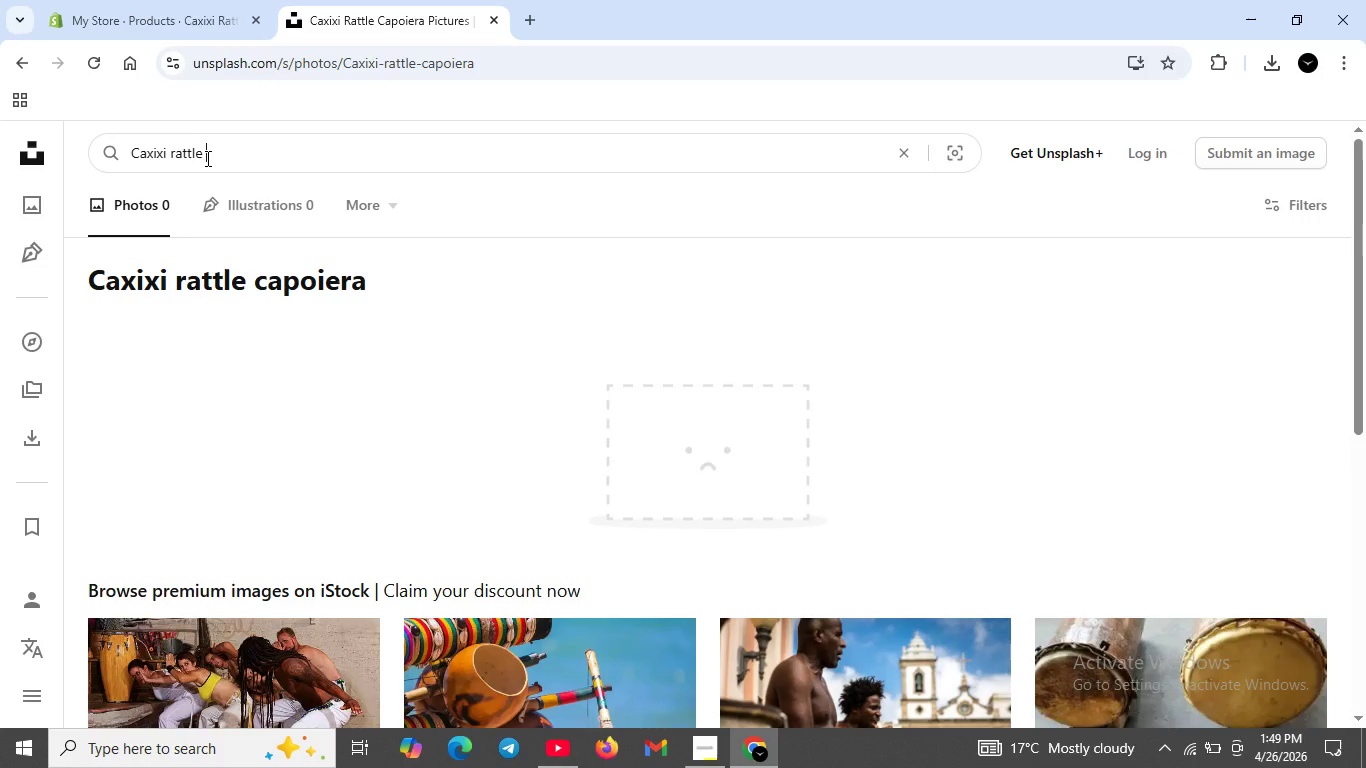 
key(Enter)
 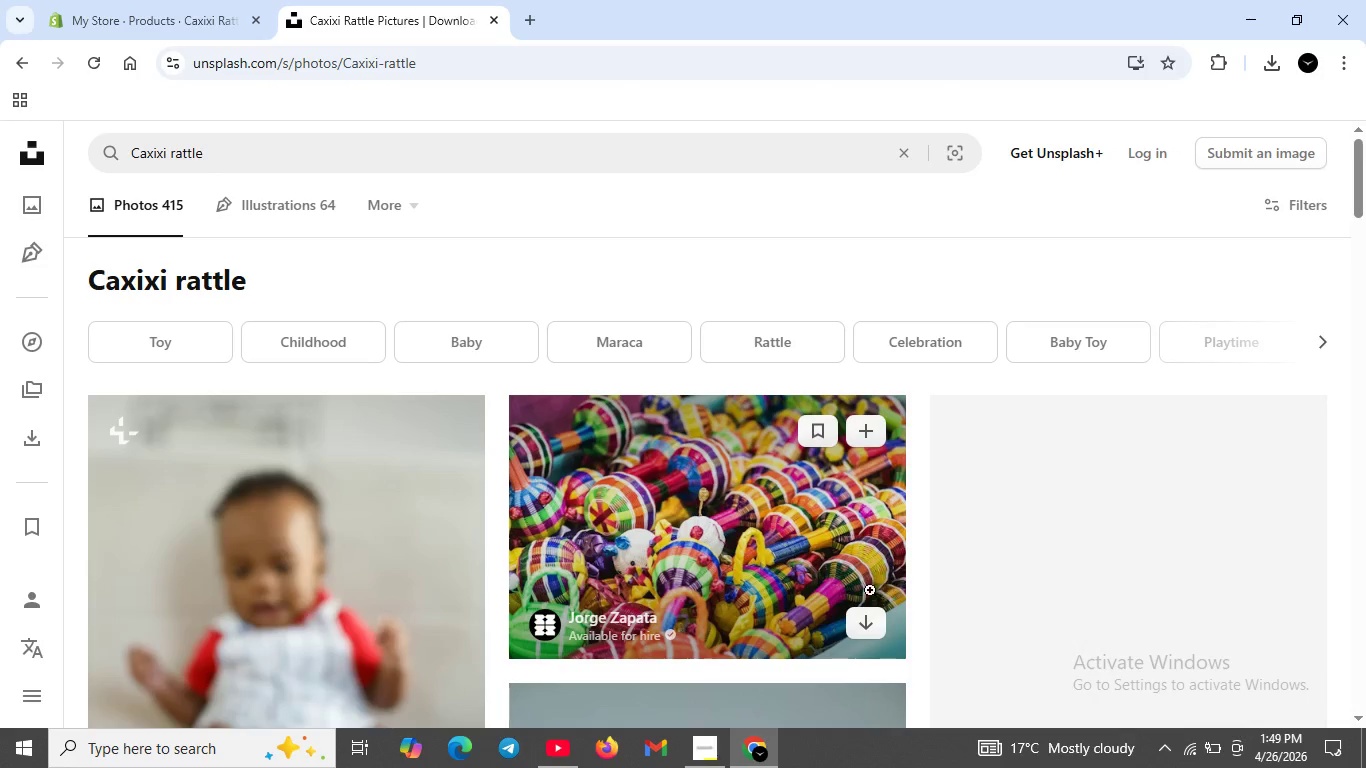 
left_click([872, 615])
 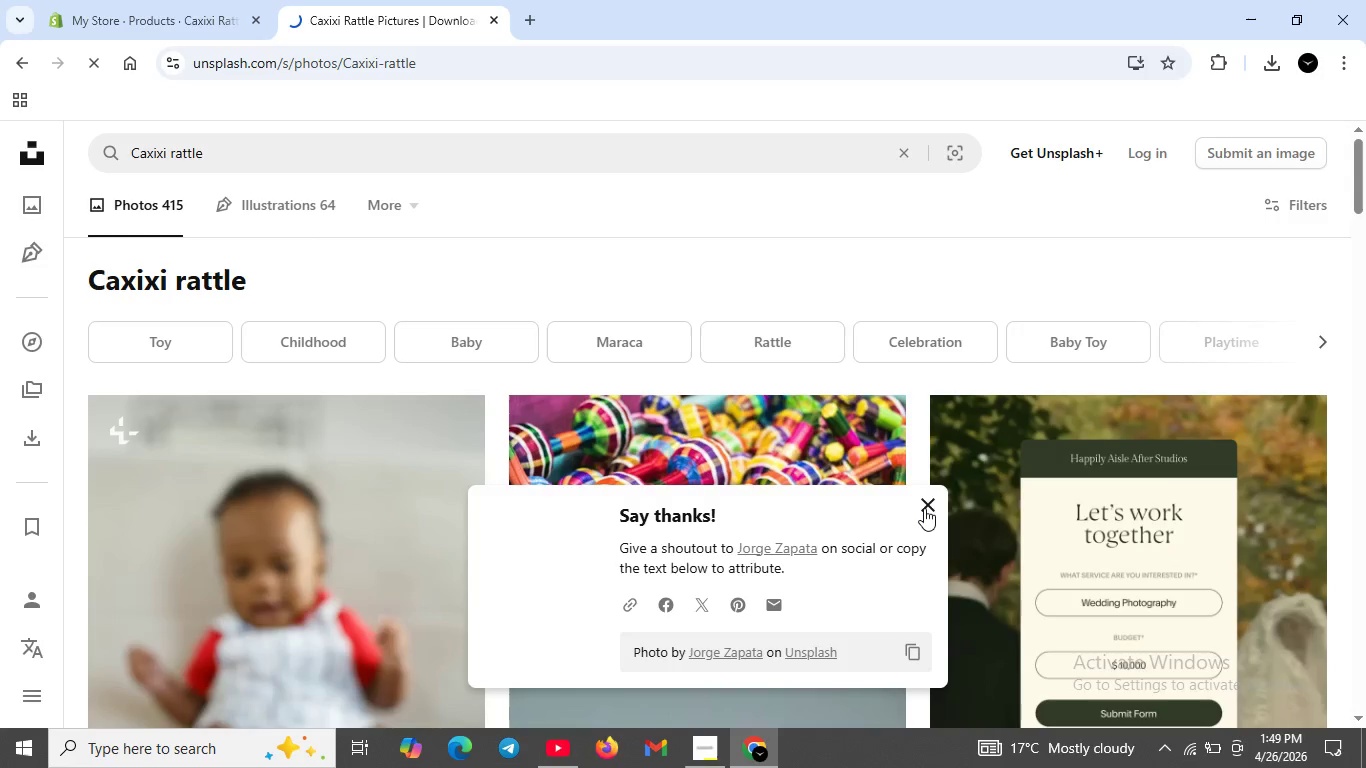 
left_click([924, 508])
 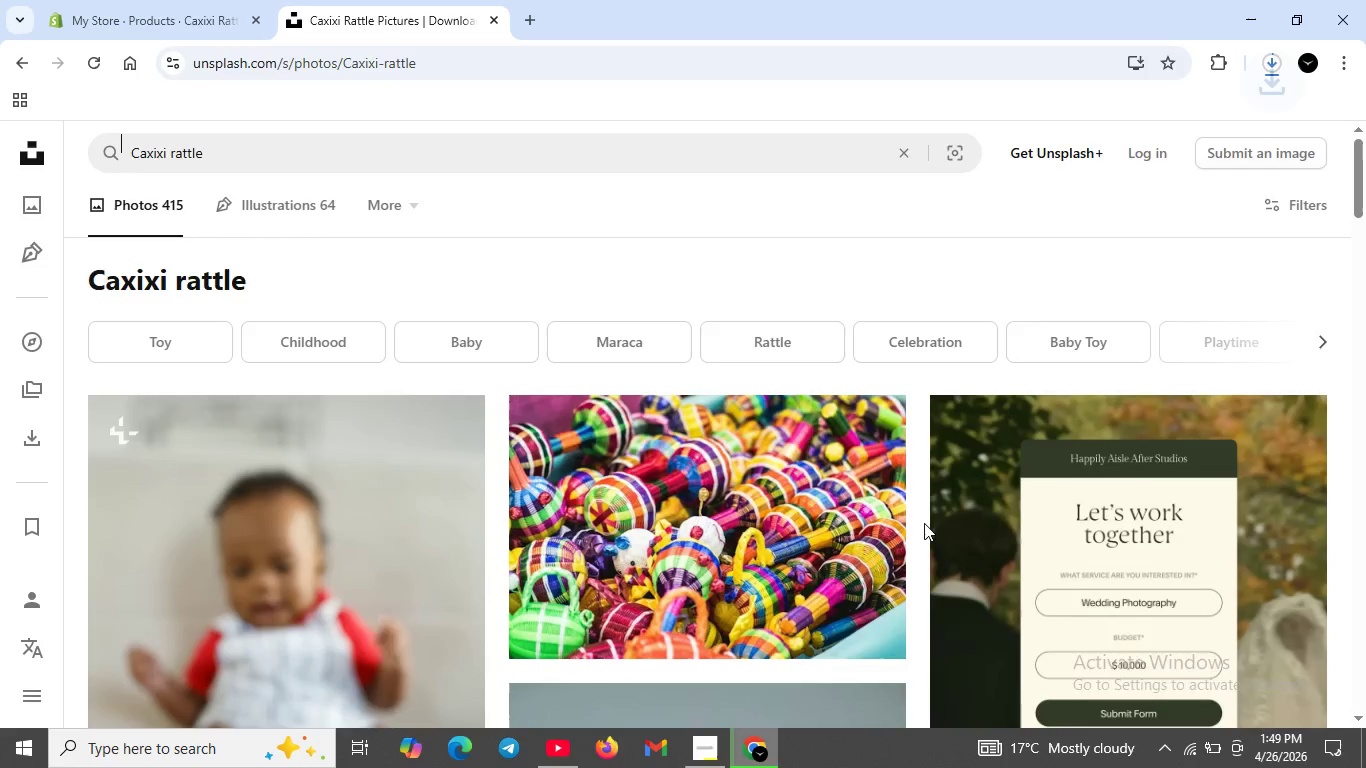 
scroll: coordinate [1005, 496], scroll_direction: down, amount: 9.0
 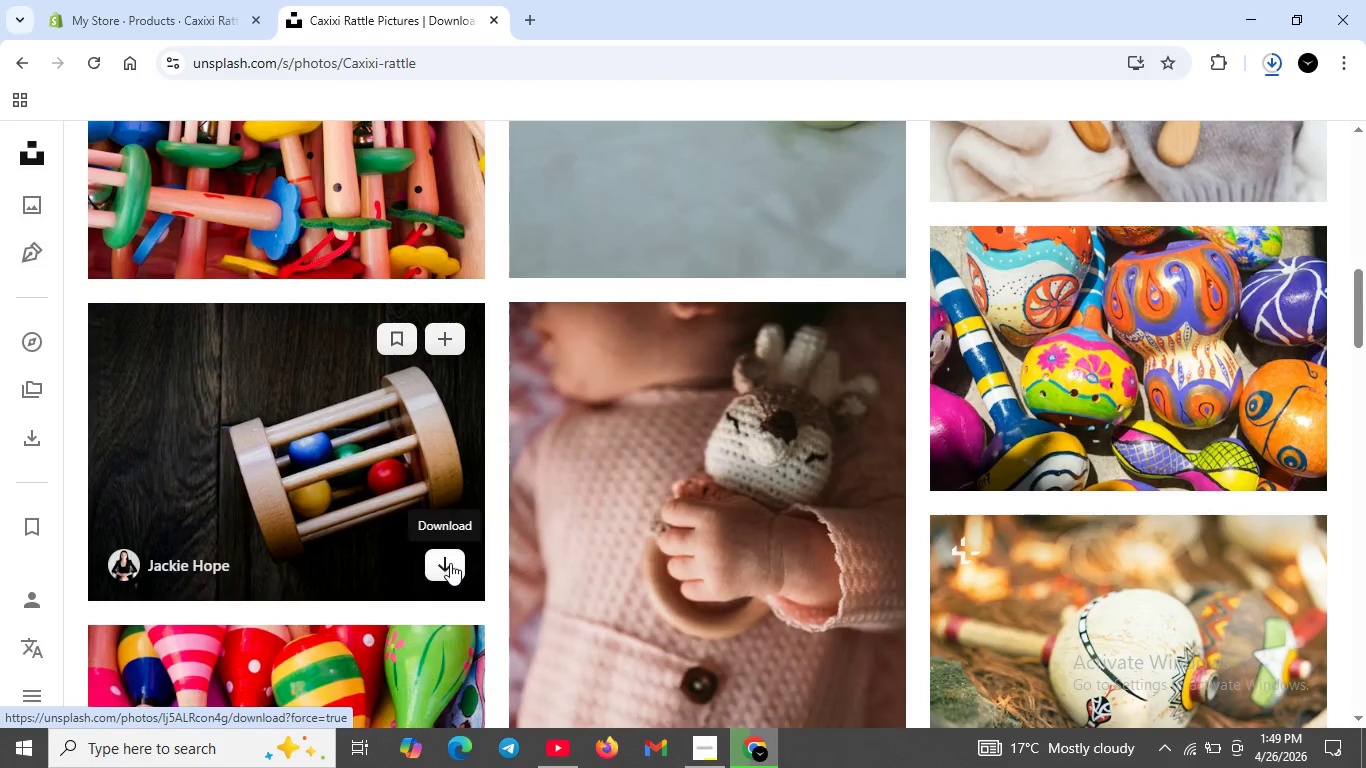 
left_click([451, 563])
 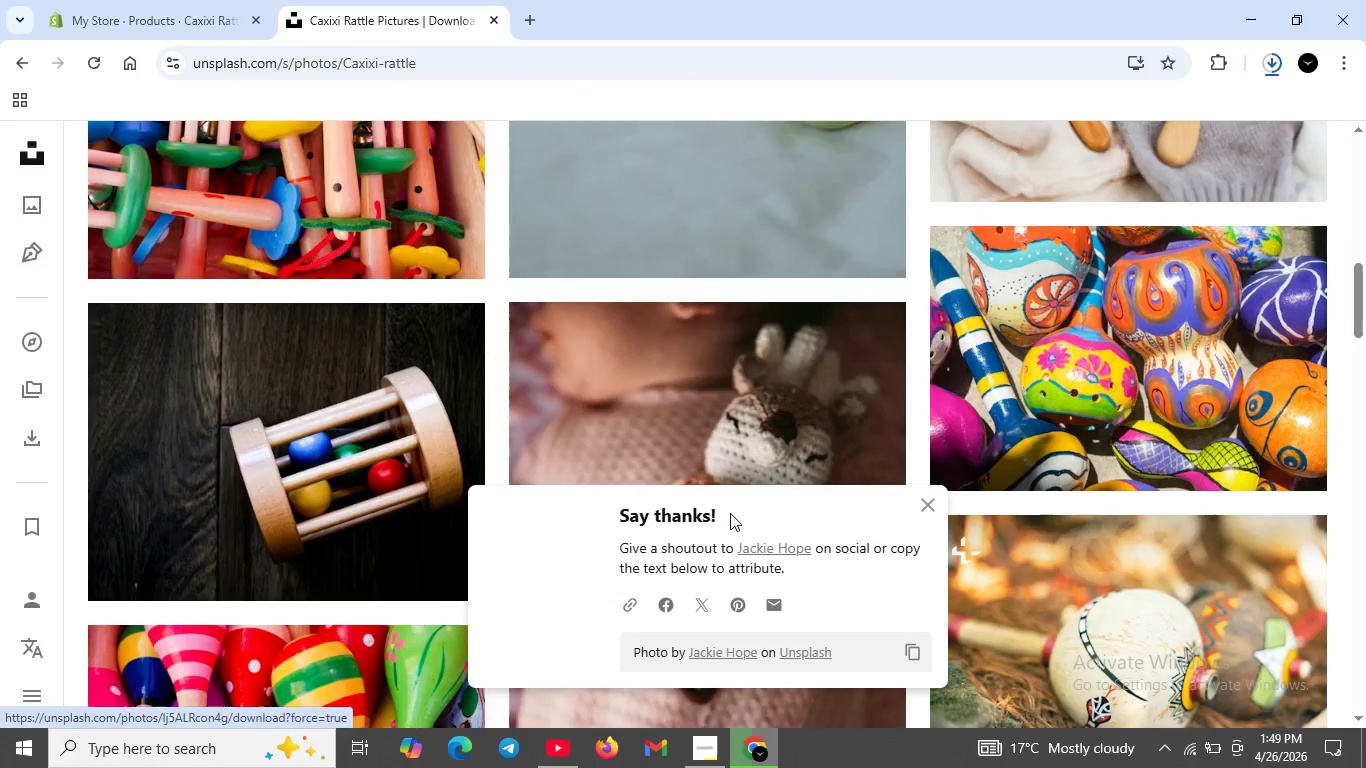 
scroll: coordinate [735, 510], scroll_direction: down, amount: 4.0
 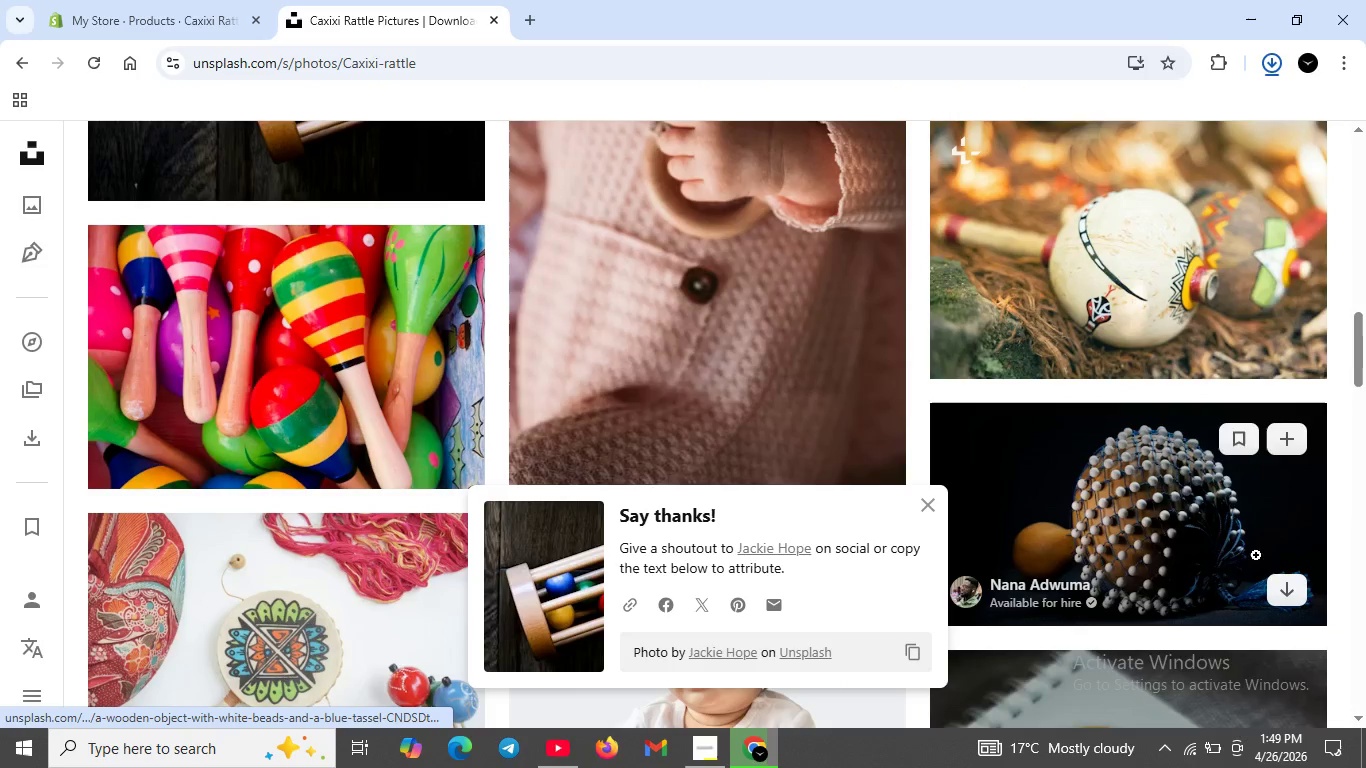 
left_click([1281, 581])
 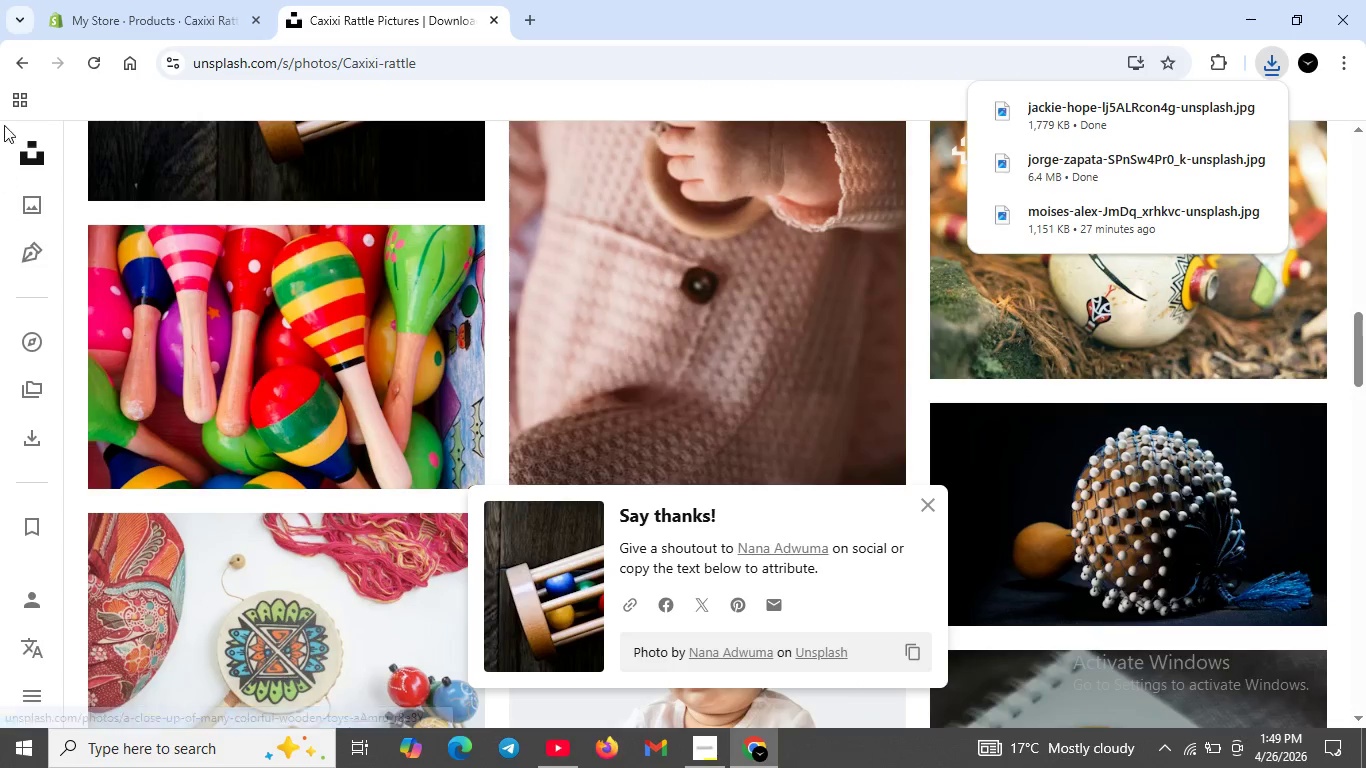 
left_click([101, 13])
 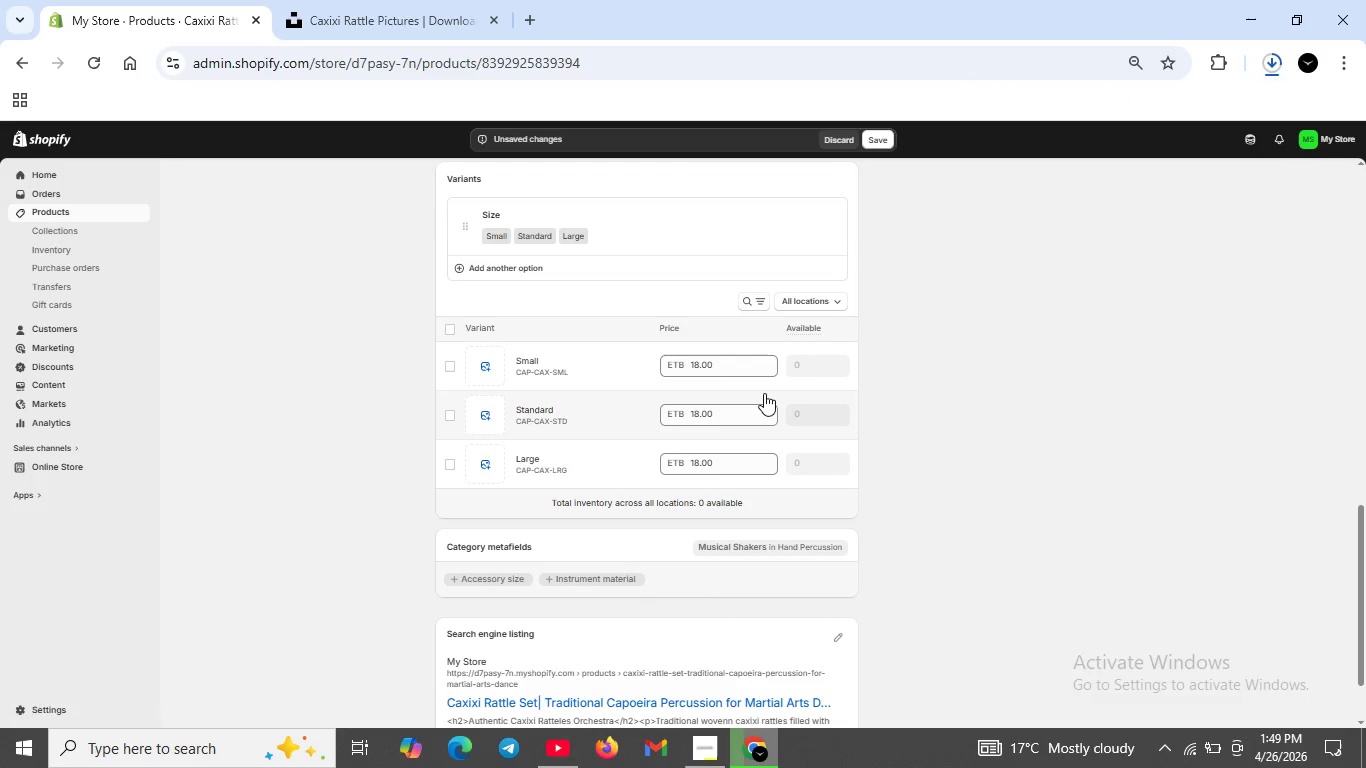 
scroll: coordinate [658, 554], scroll_direction: up, amount: 4.0
 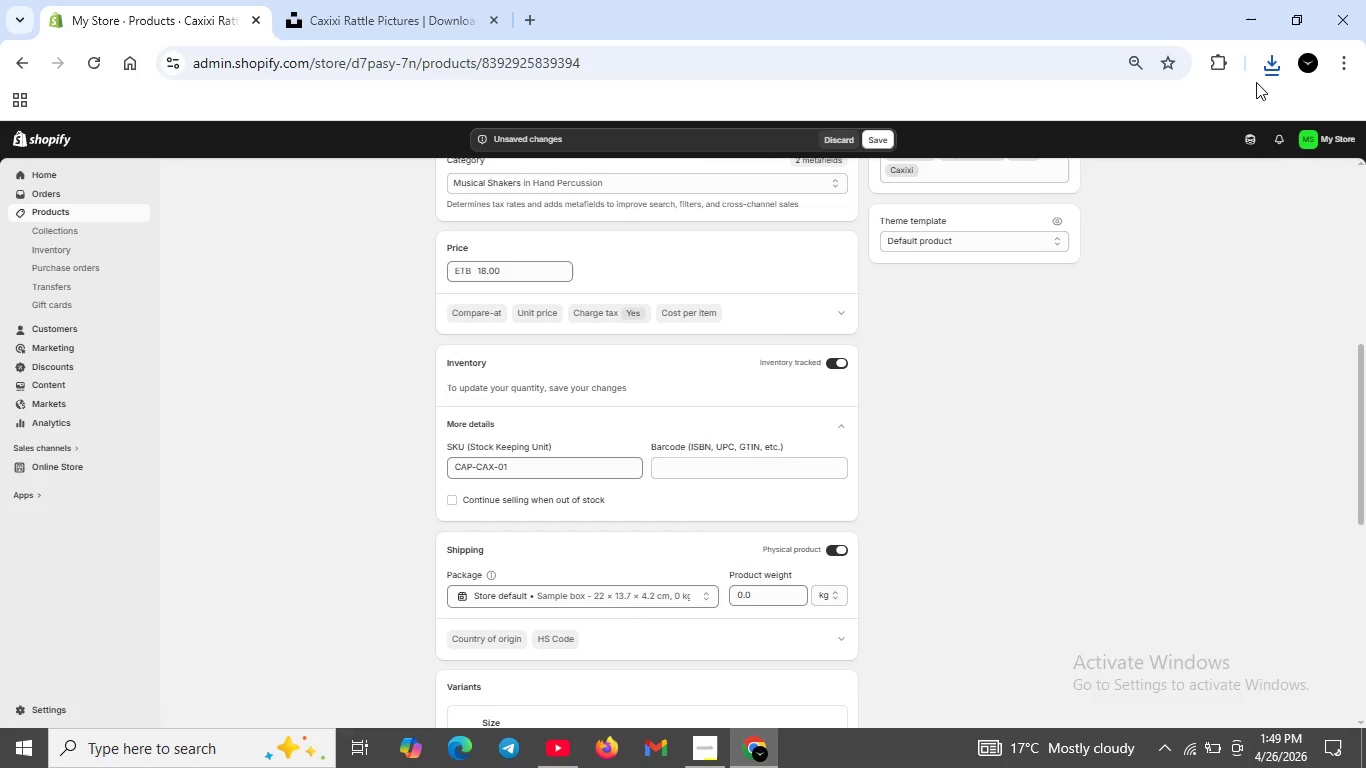 
left_click([1265, 71])
 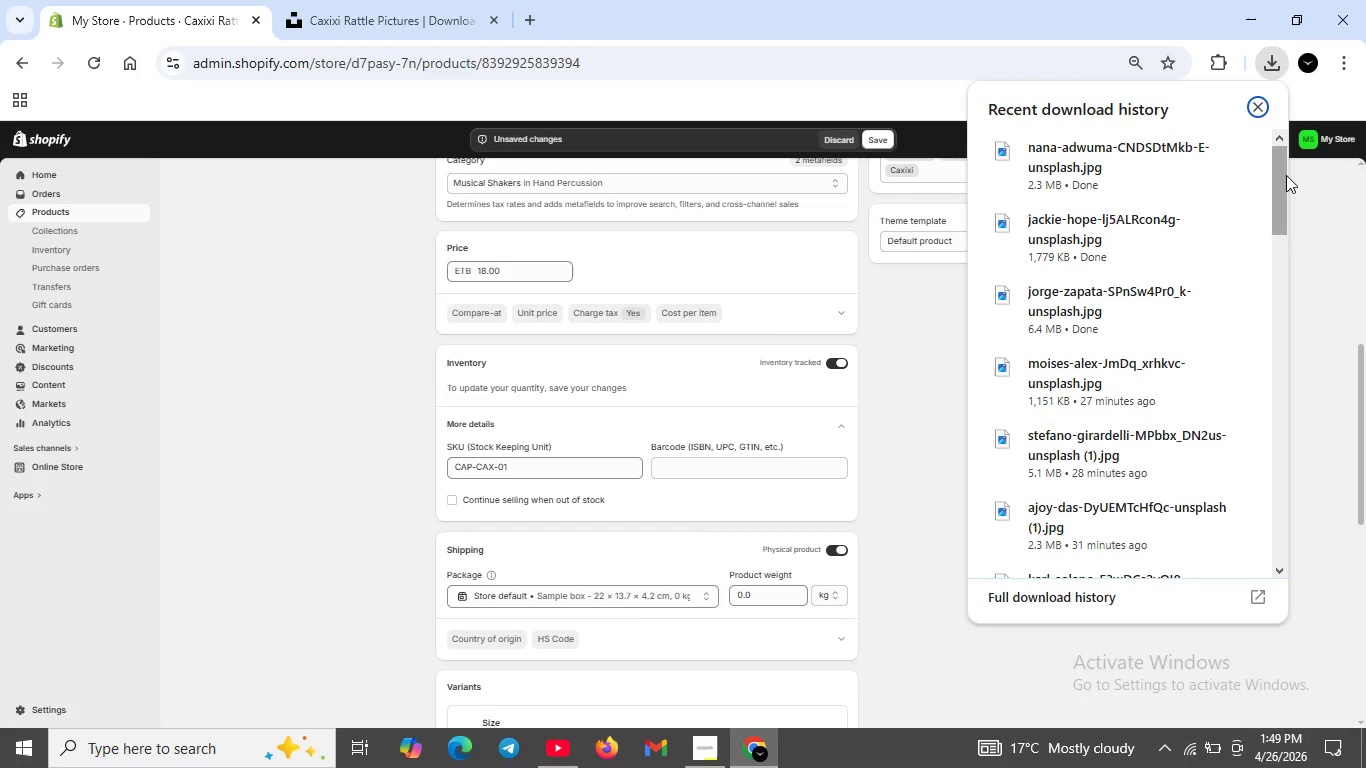 
left_click([1298, 216])
 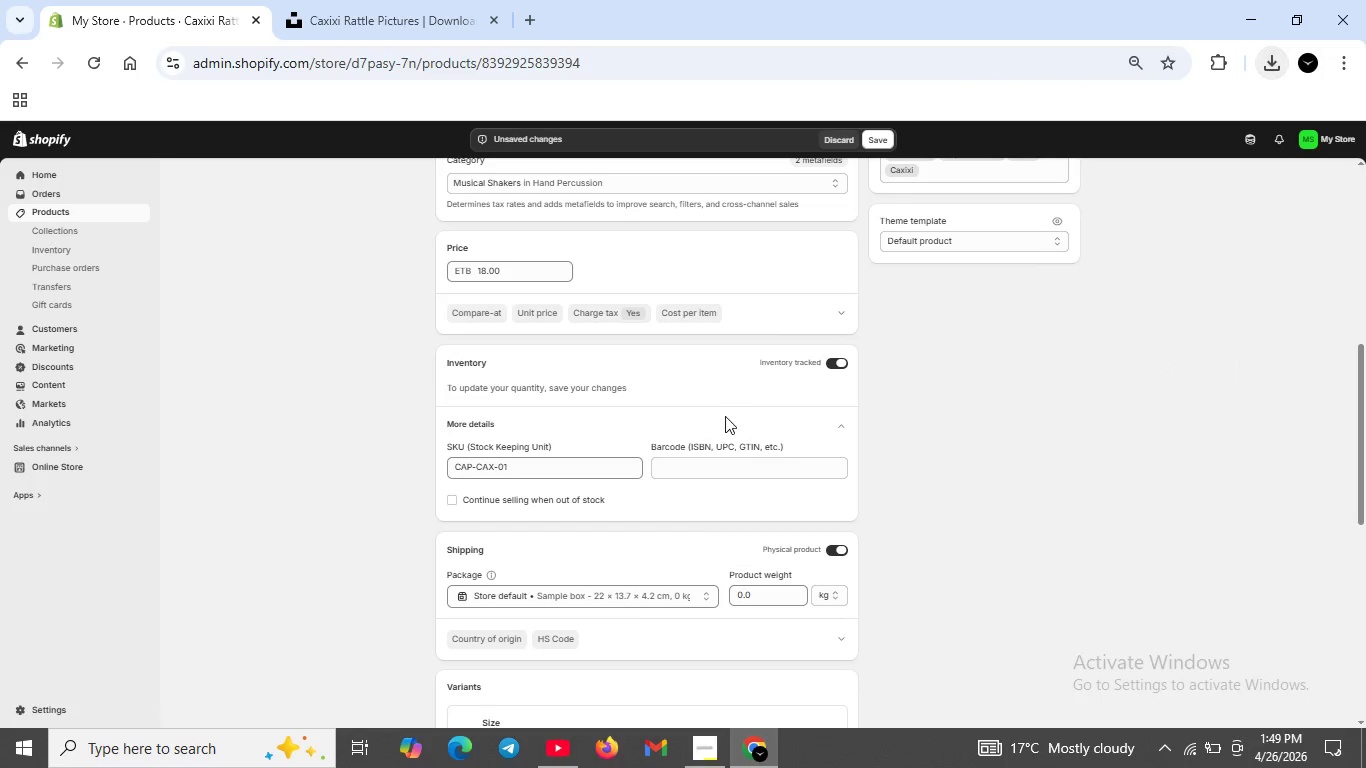 
scroll: coordinate [725, 416], scroll_direction: up, amount: 2.0
 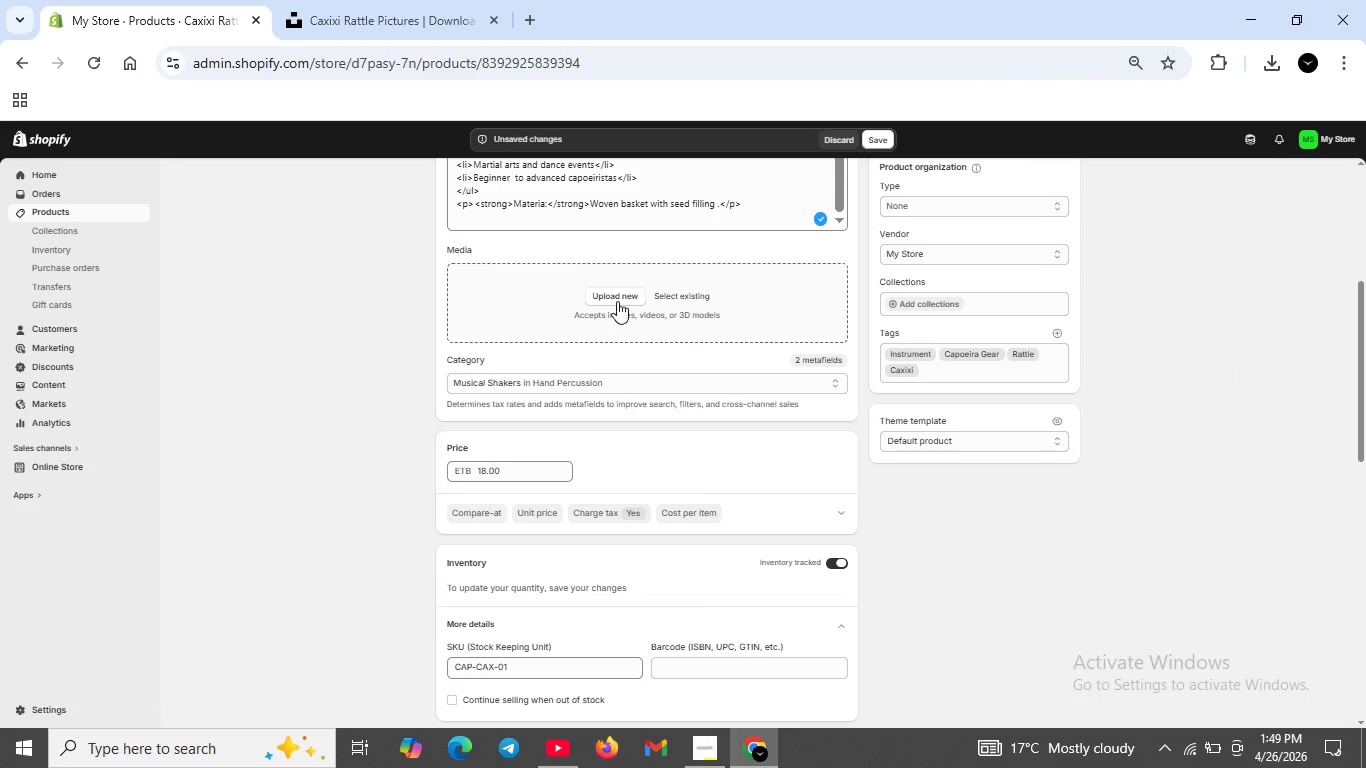 
left_click([616, 299])
 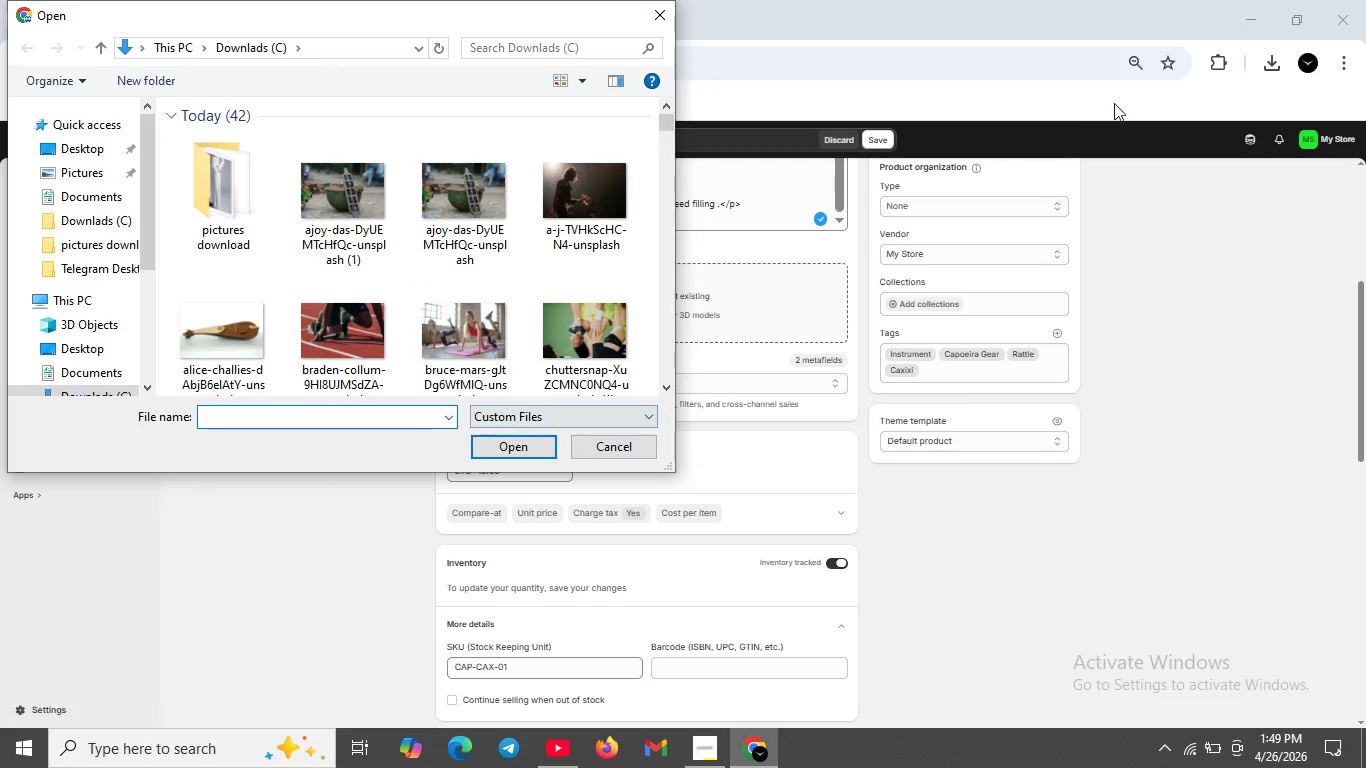 
wait(6.34)
 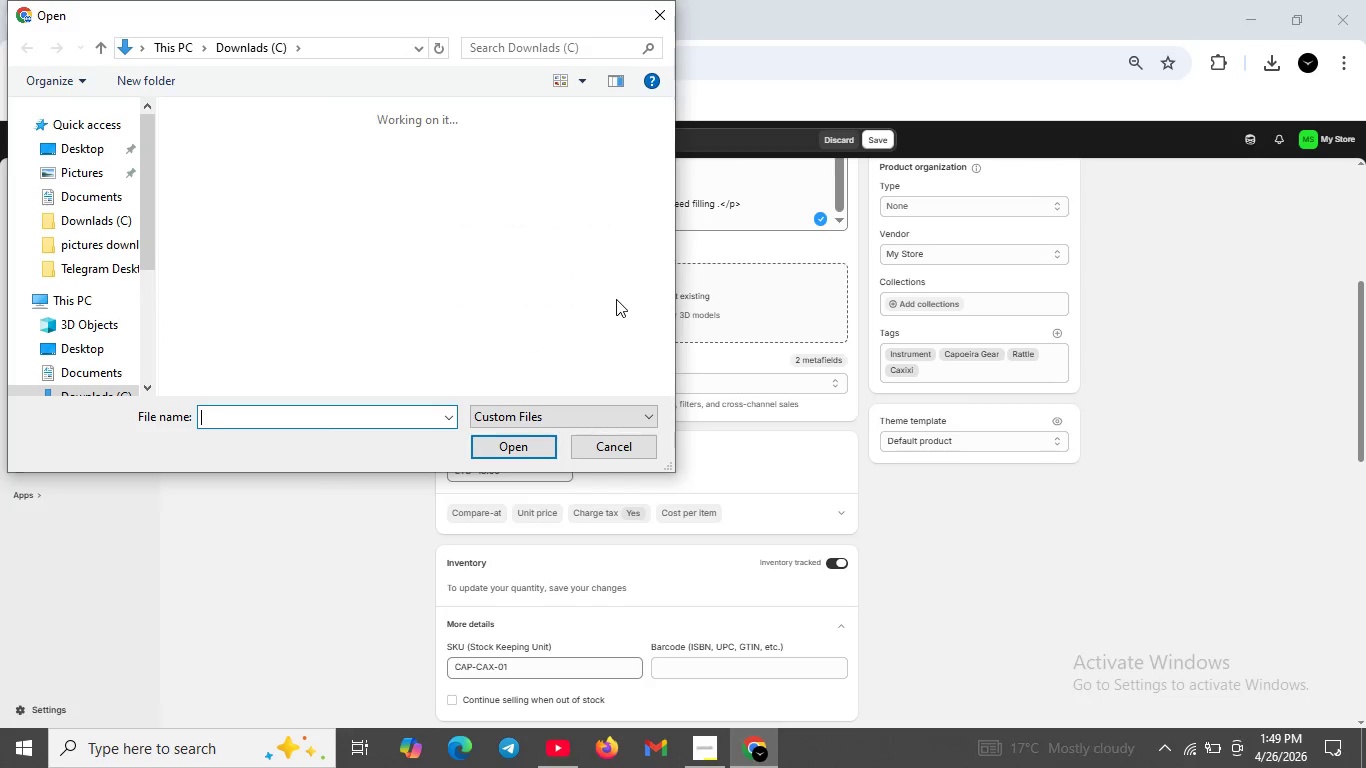 
left_click([613, 442])
 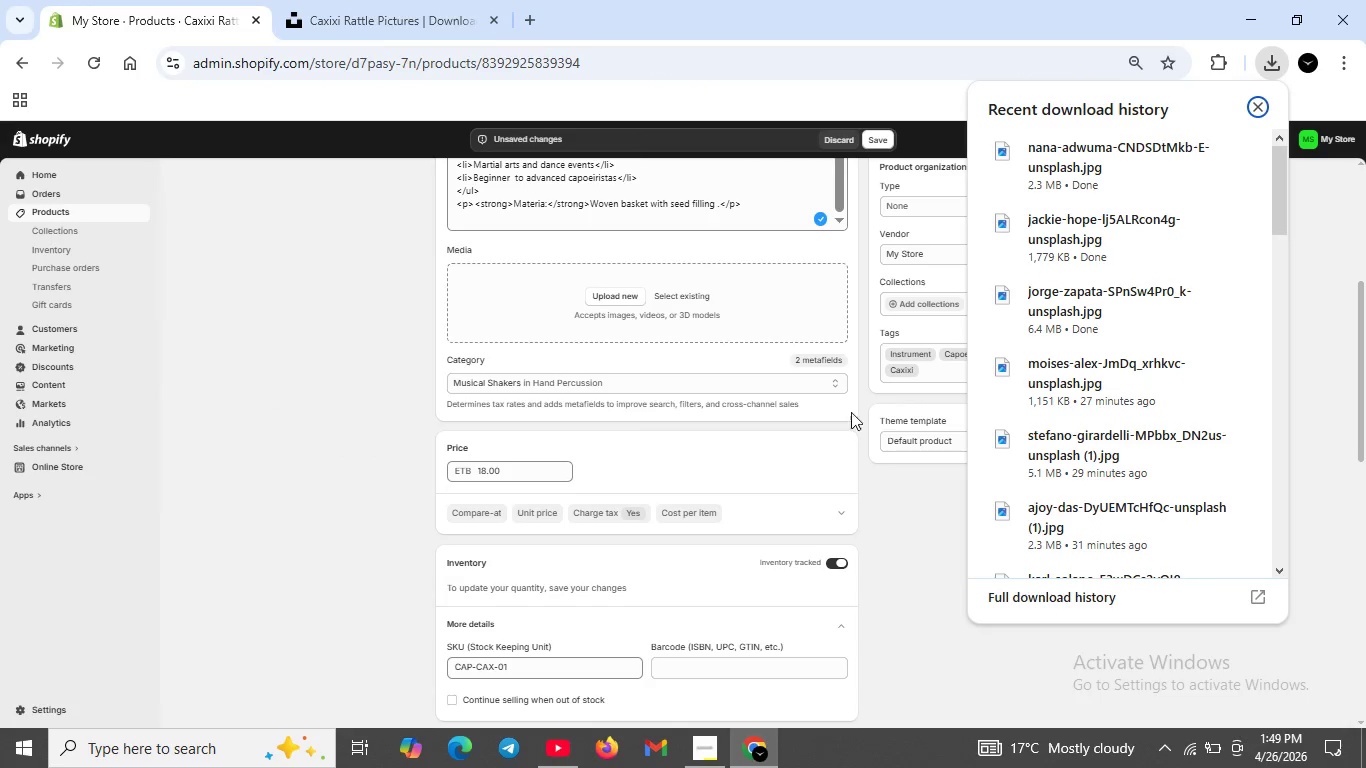 
left_click([620, 298])
 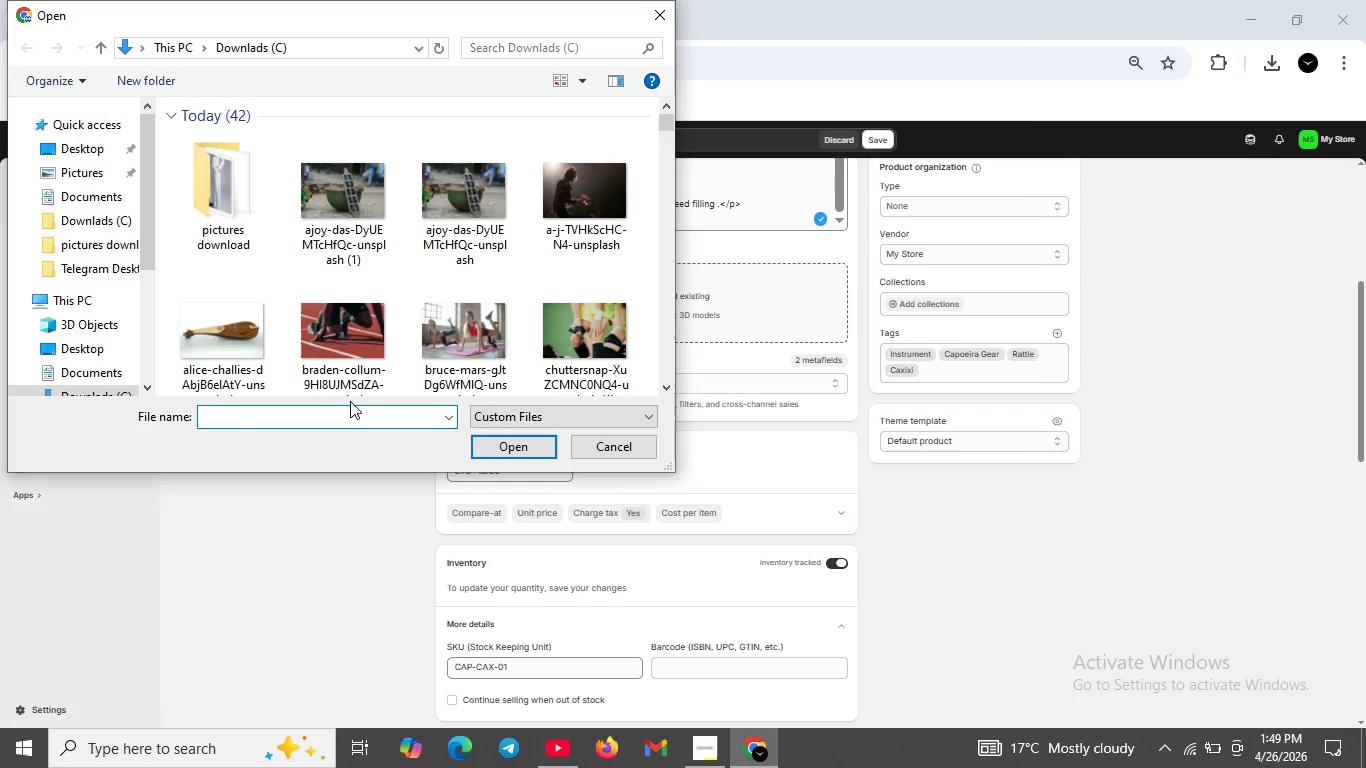 
type(na)
 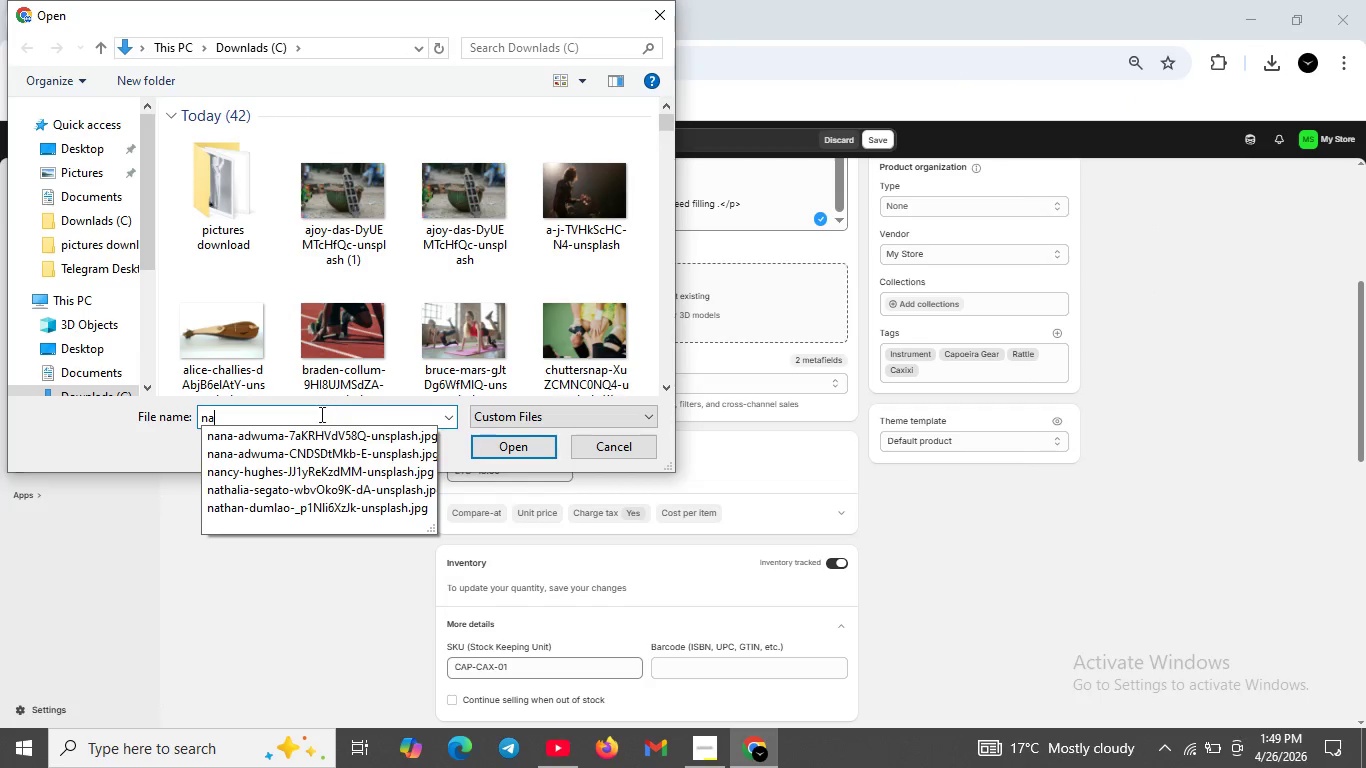 
left_click([298, 442])
 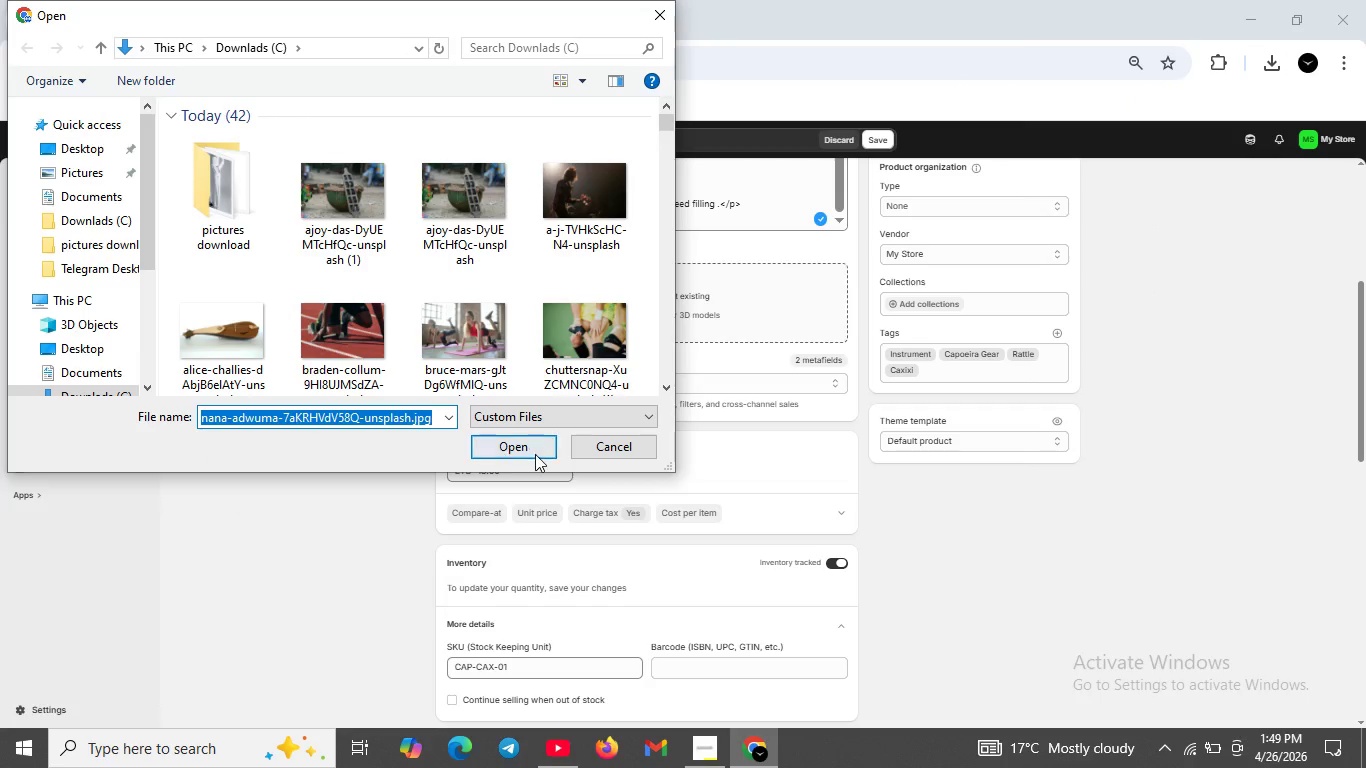 
left_click([535, 454])
 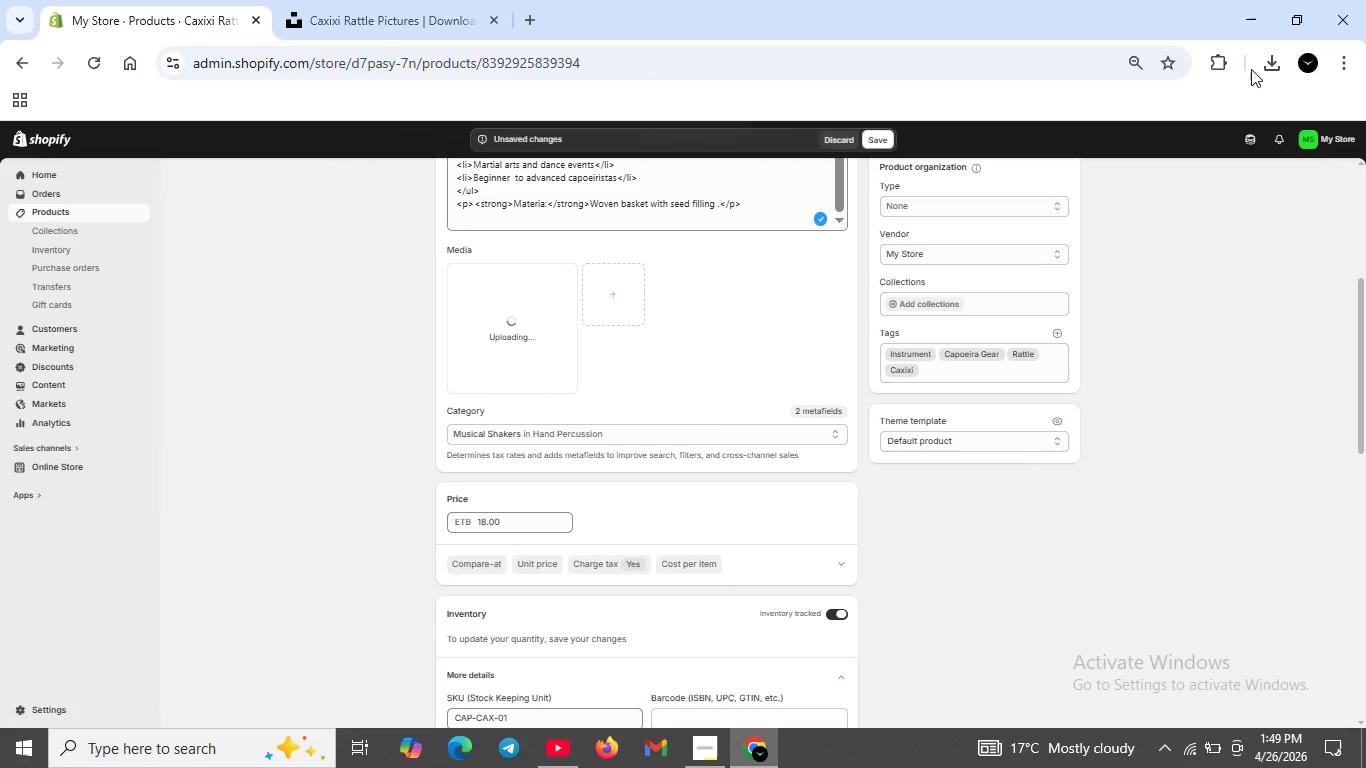 
left_click([1262, 60])
 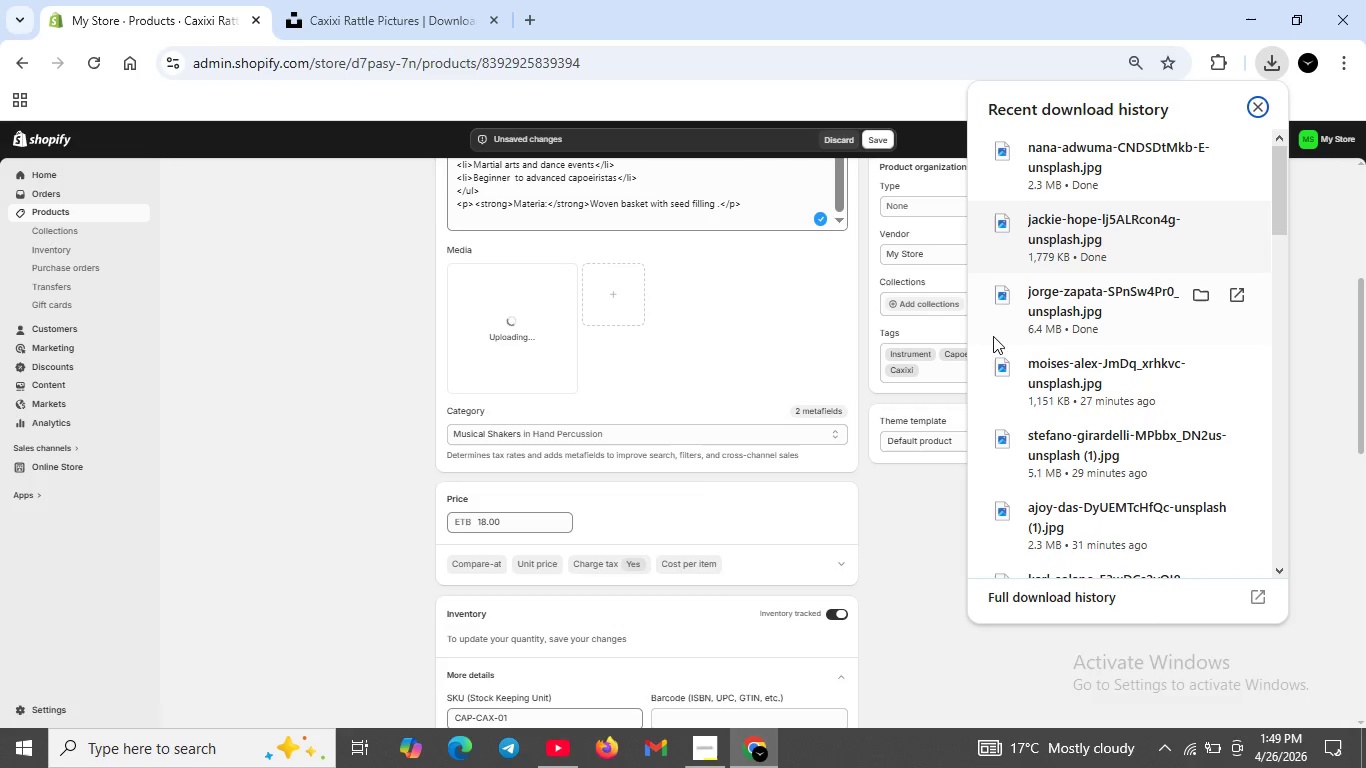 
left_click([923, 501])
 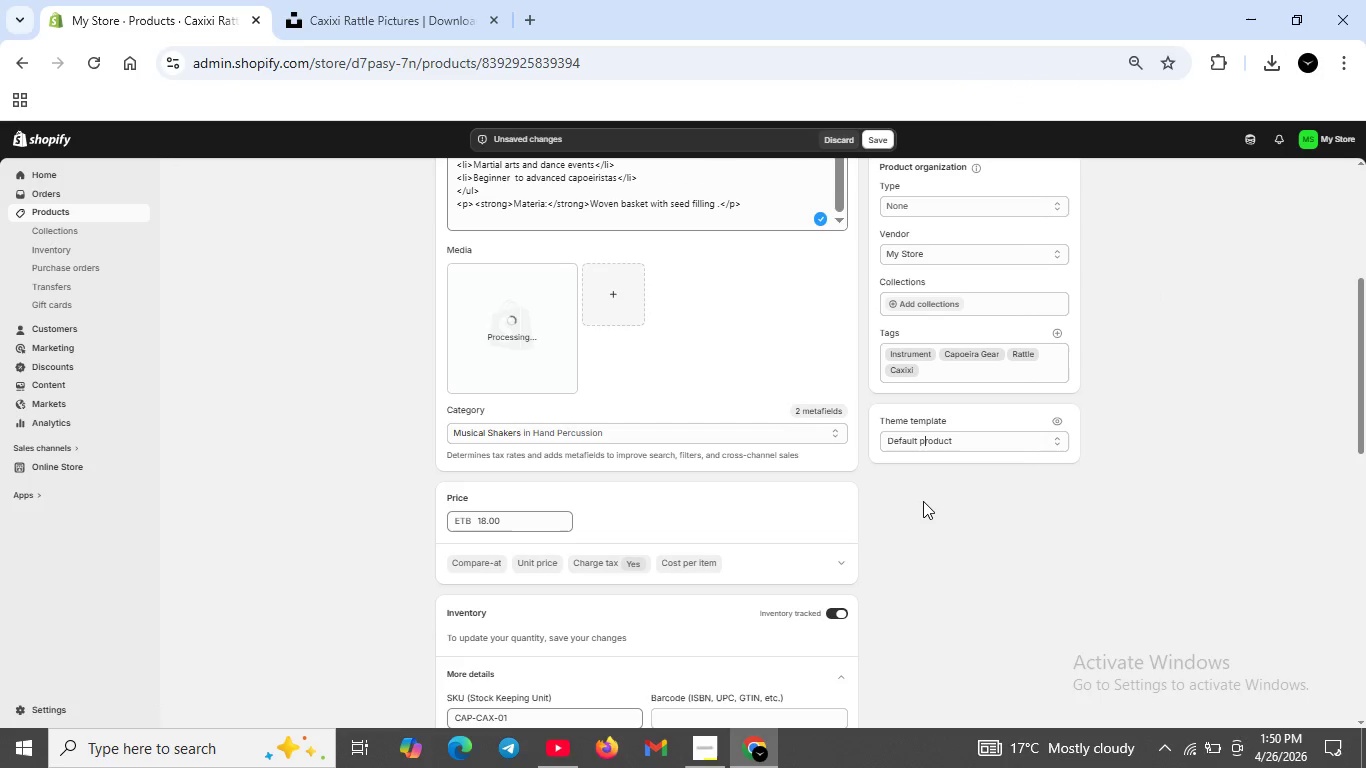 
wait(9.89)
 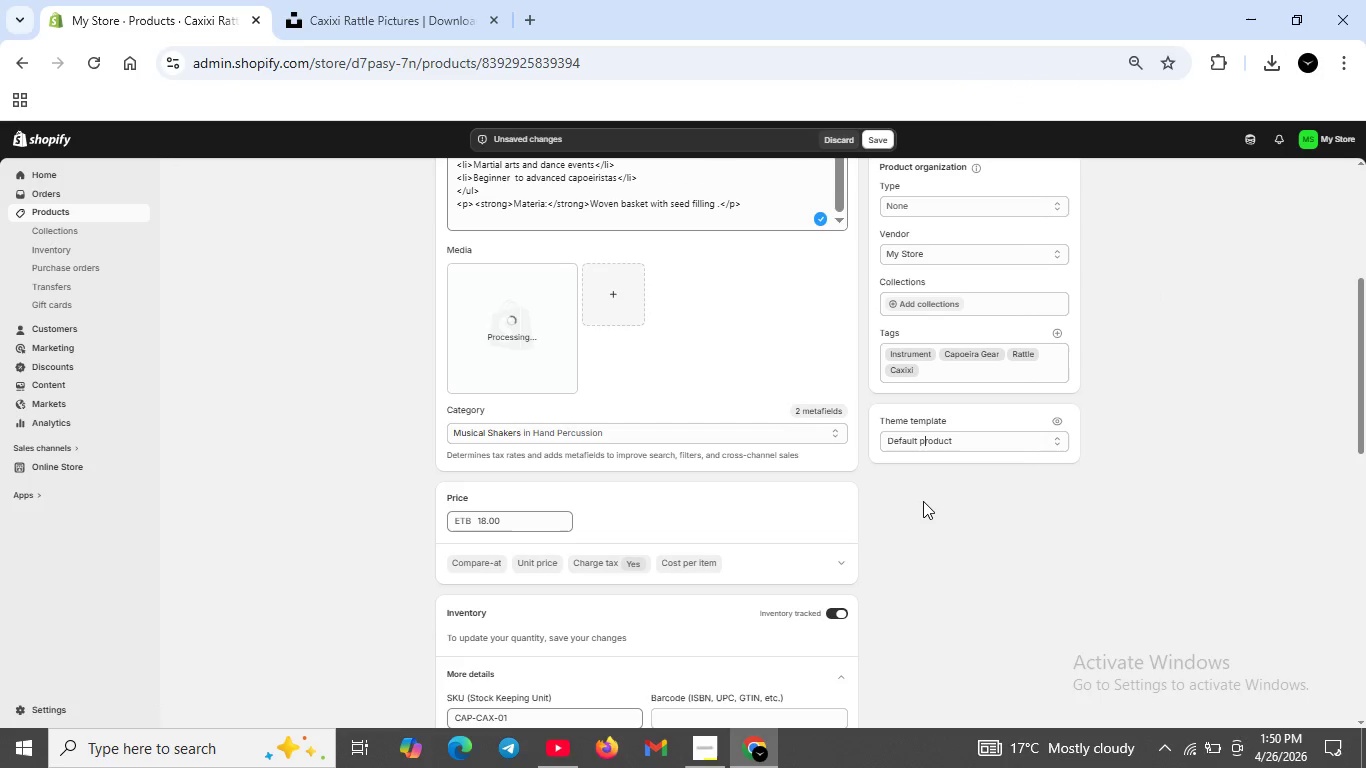 
left_click([612, 298])
 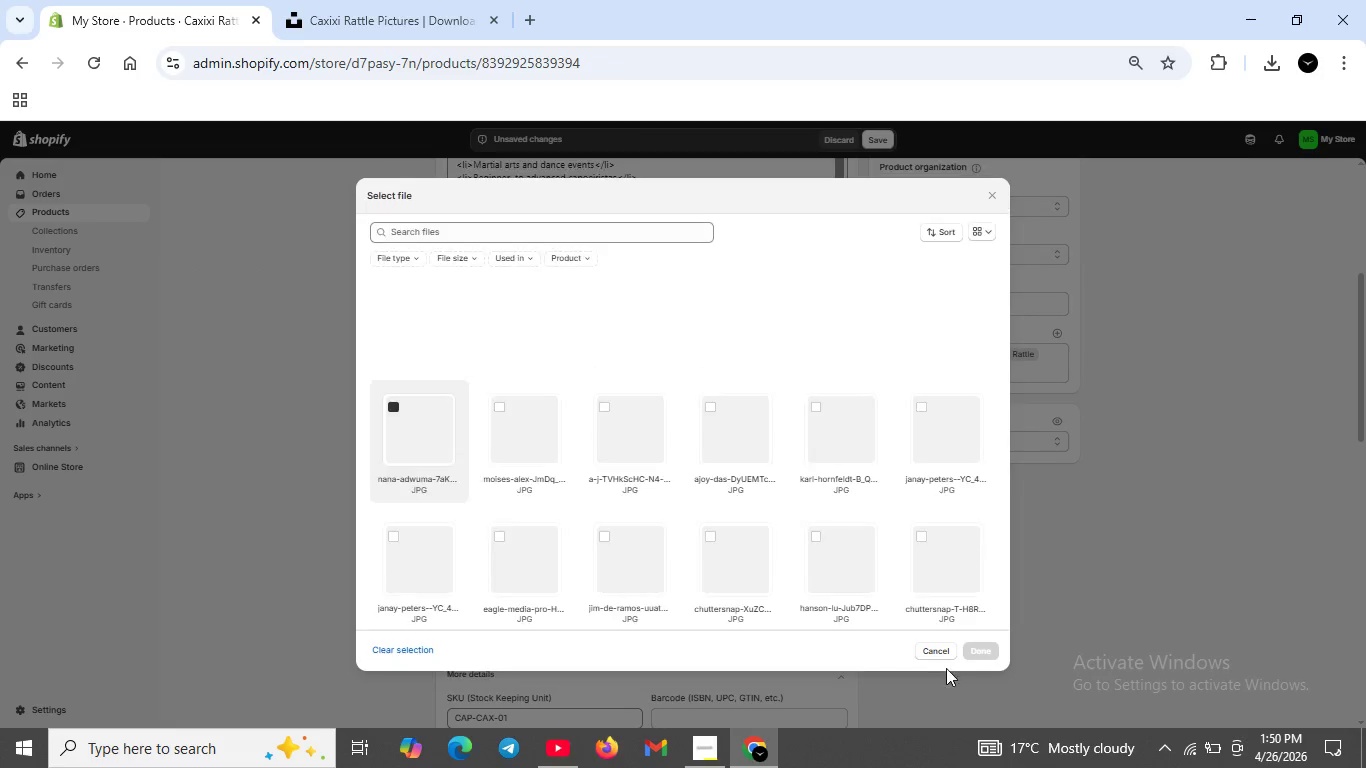 
left_click([944, 651])
 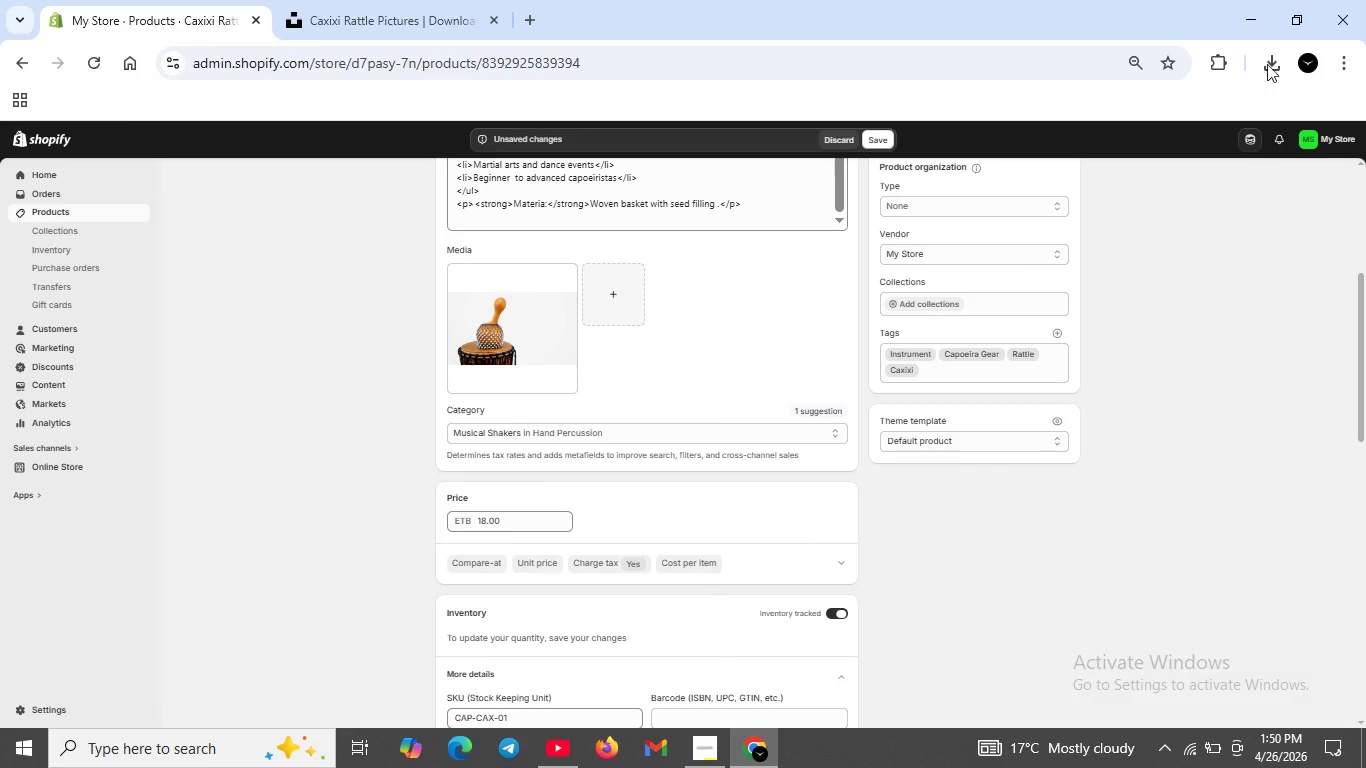 
left_click([1268, 62])
 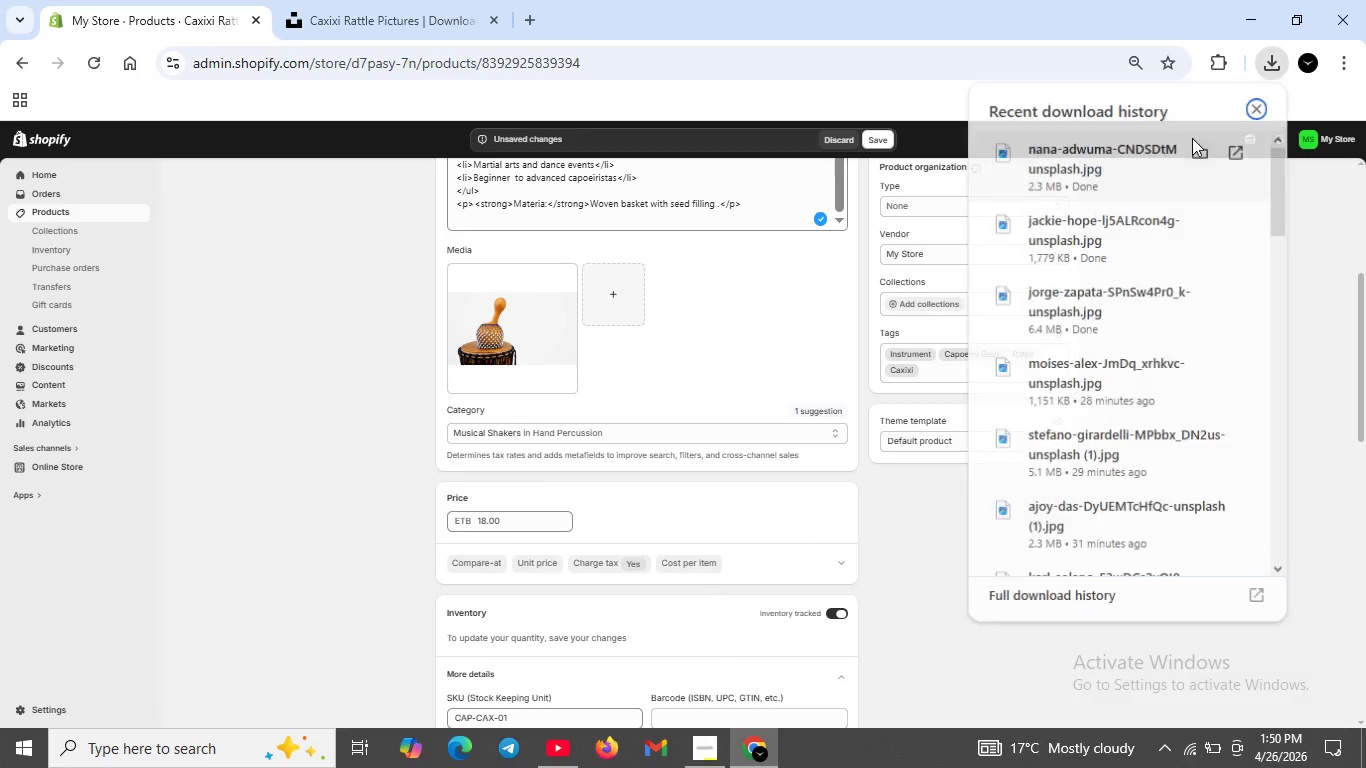 
scroll: coordinate [1108, 172], scroll_direction: up, amount: 7.0
 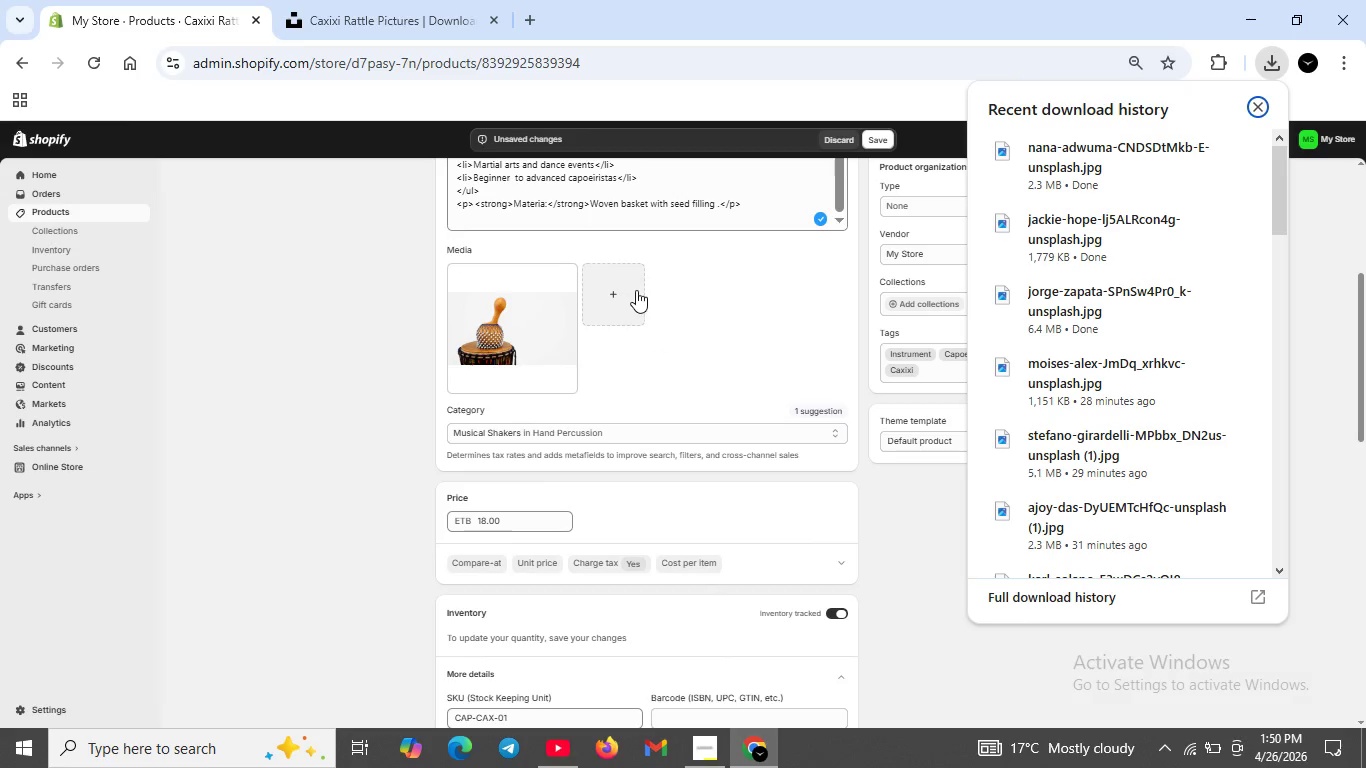 
left_click([613, 295])
 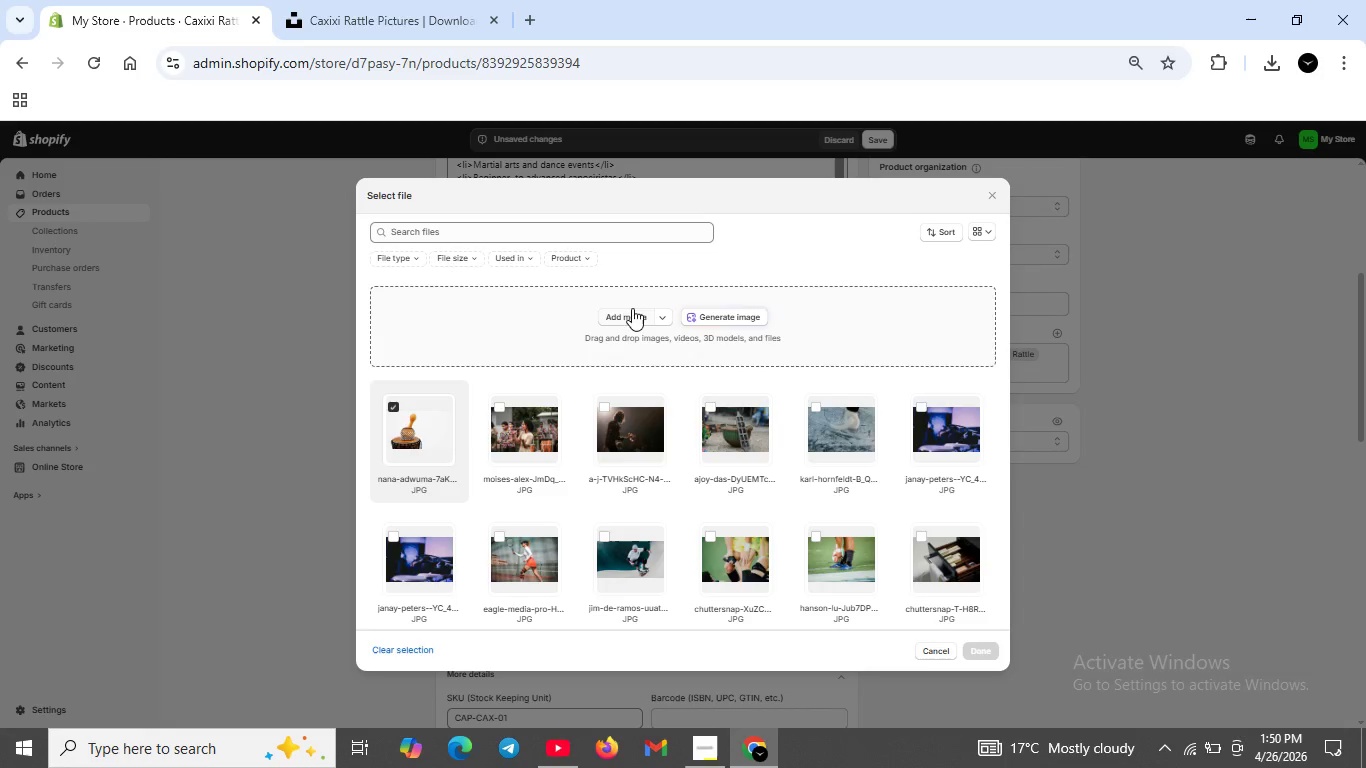 
left_click([636, 315])
 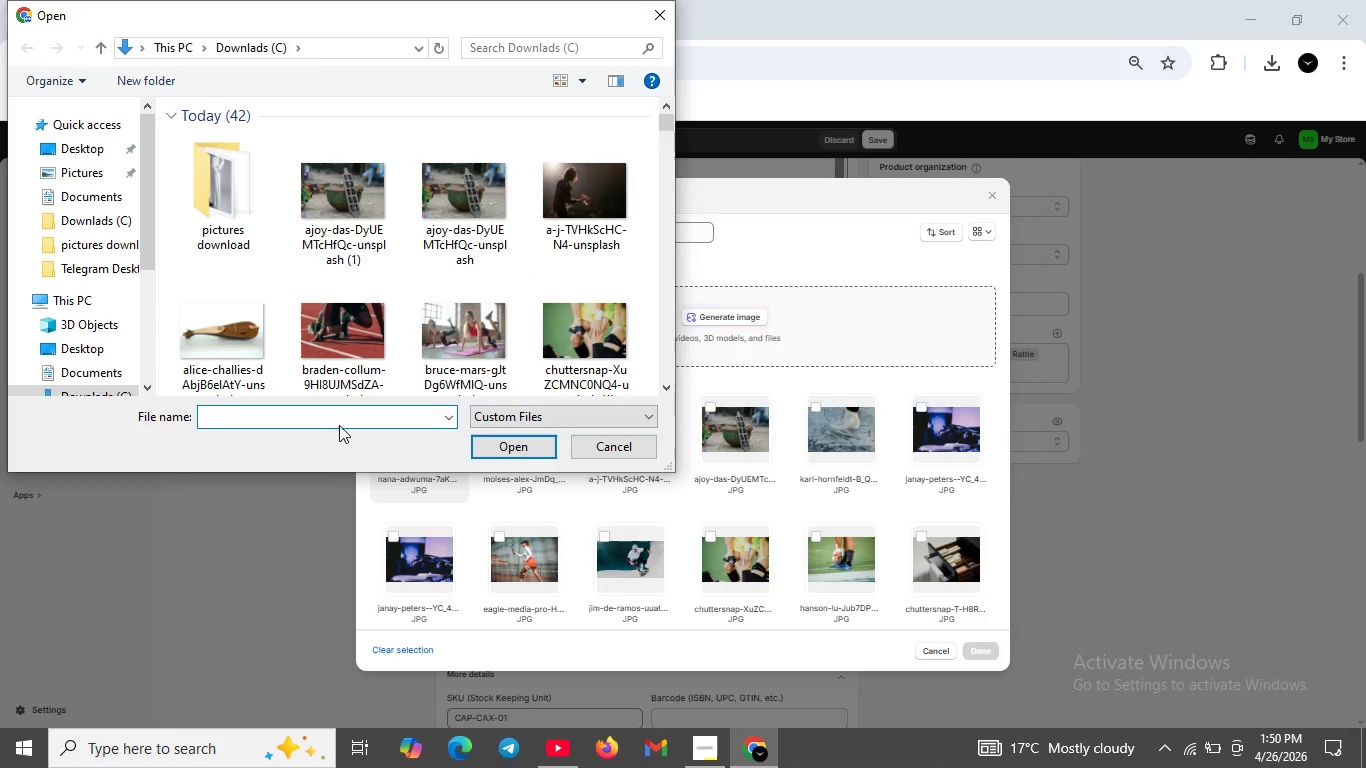 
type(jj)
key(Backspace)
 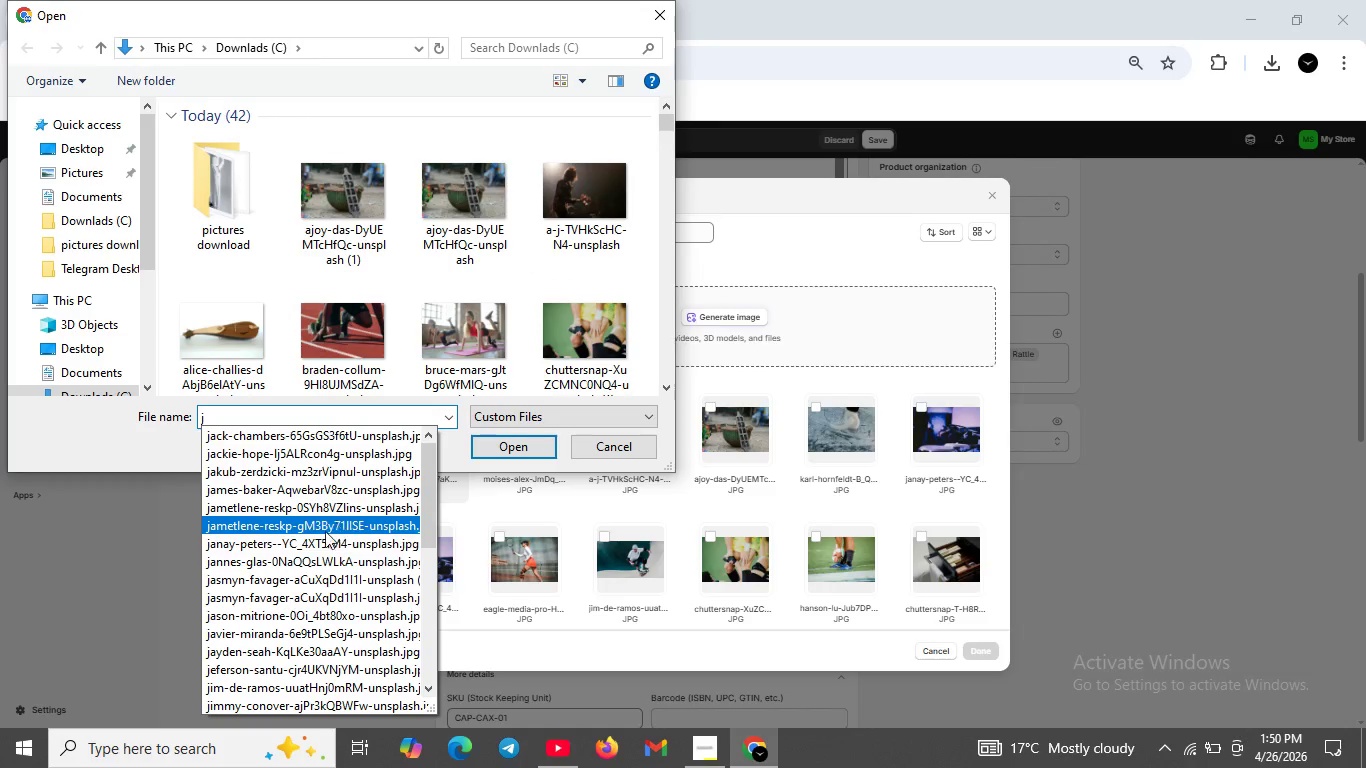 
scroll: coordinate [321, 540], scroll_direction: down, amount: 1.0
 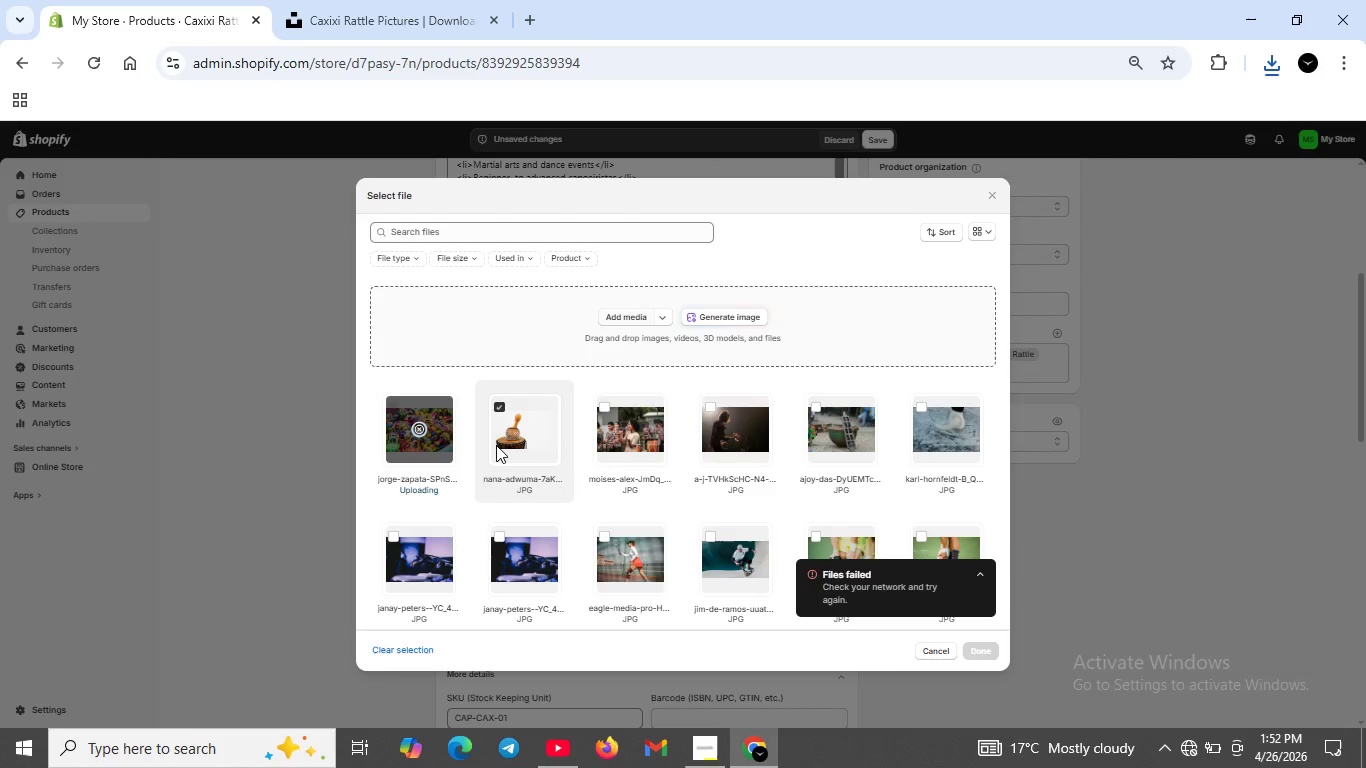 
wait(105.25)
 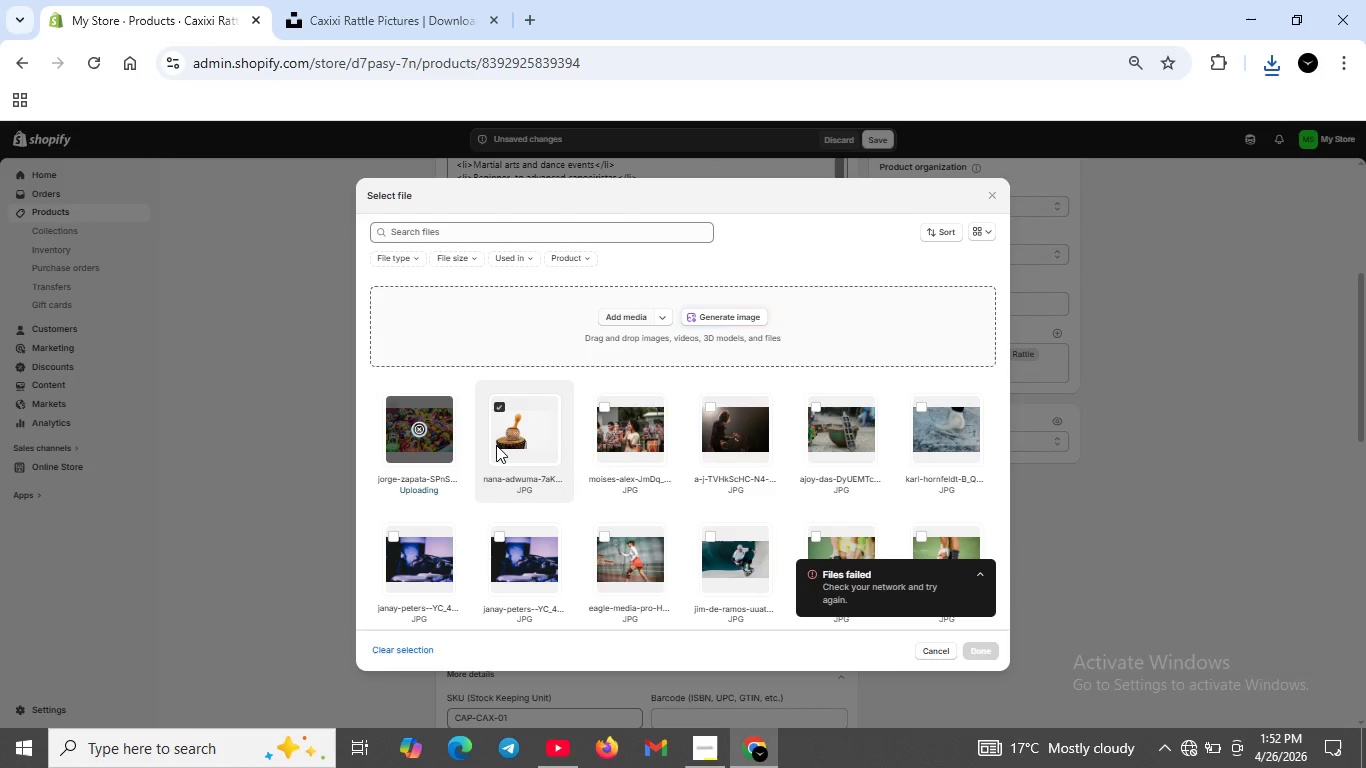 
left_click([501, 408])
 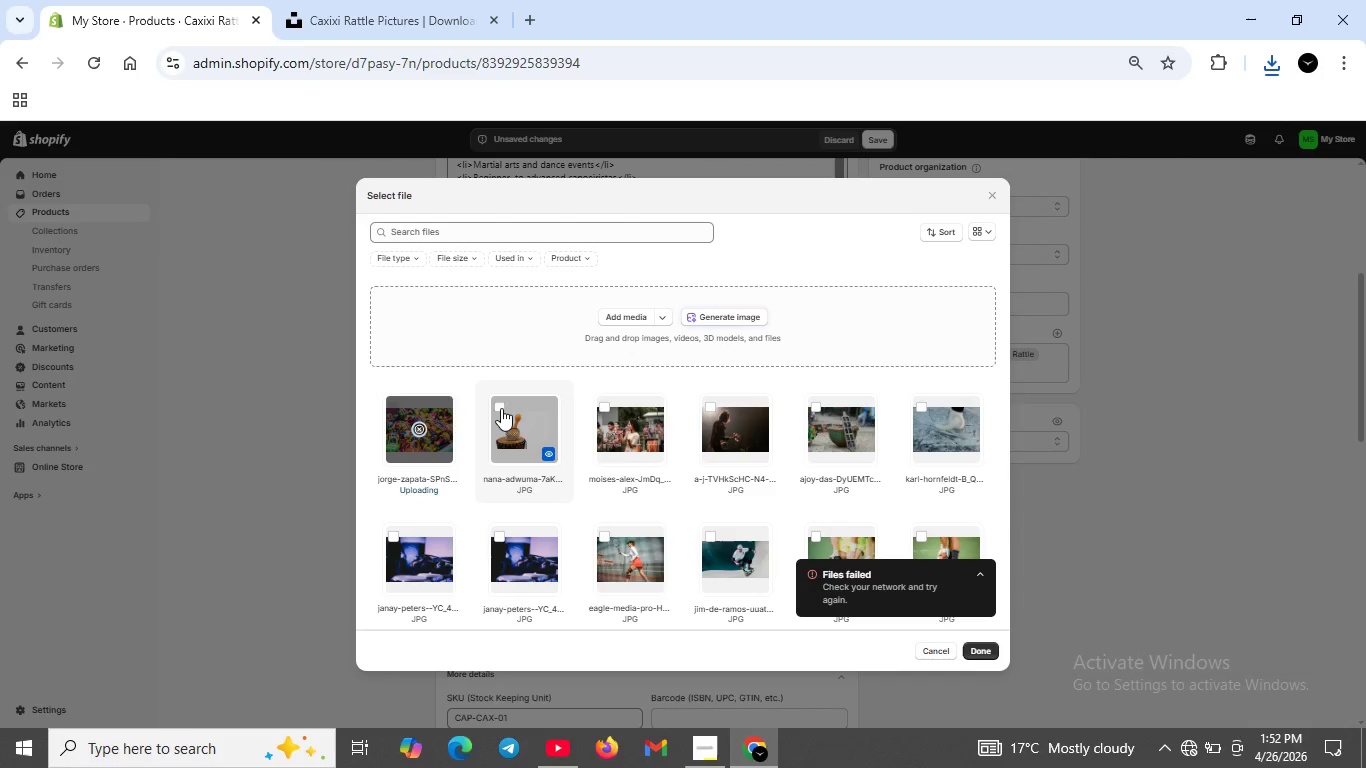 
wait(24.41)
 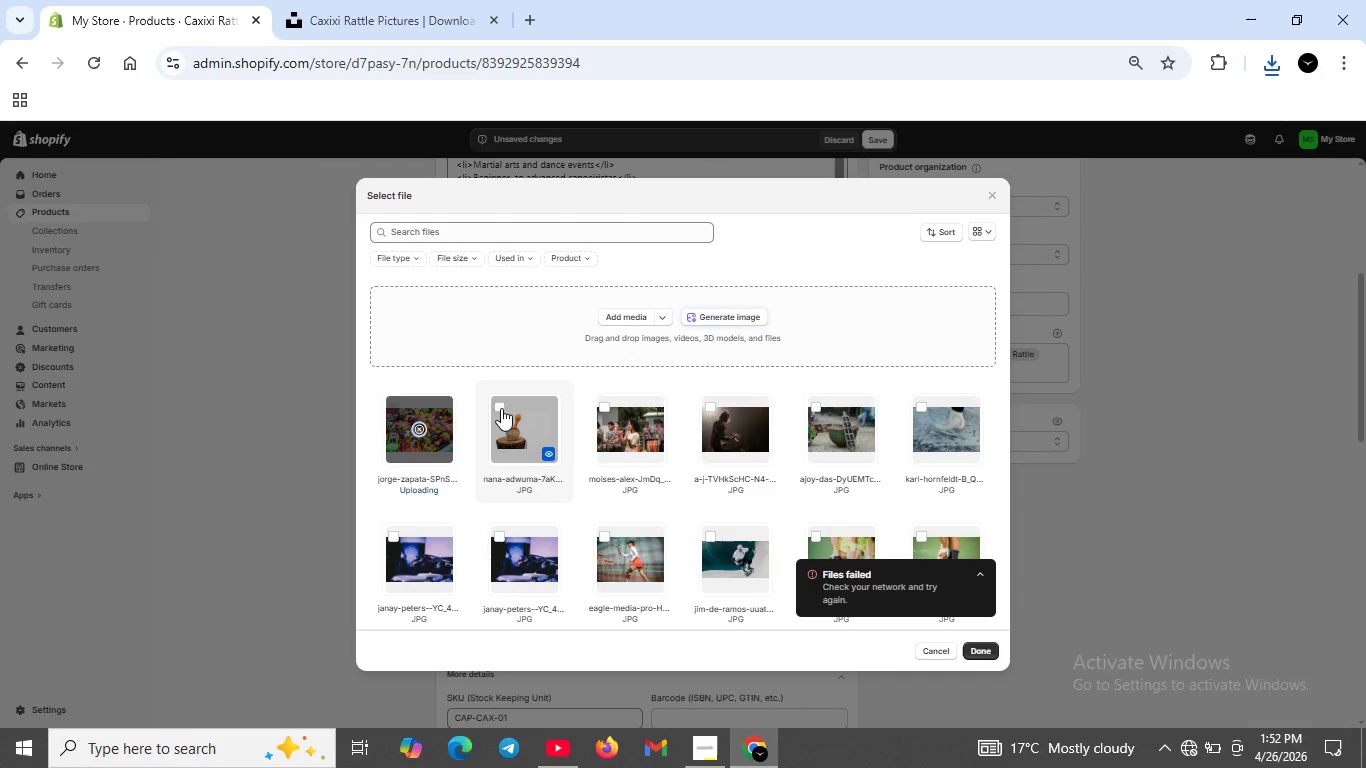 
scroll: coordinate [502, 523], scroll_direction: none, amount: 0.0
 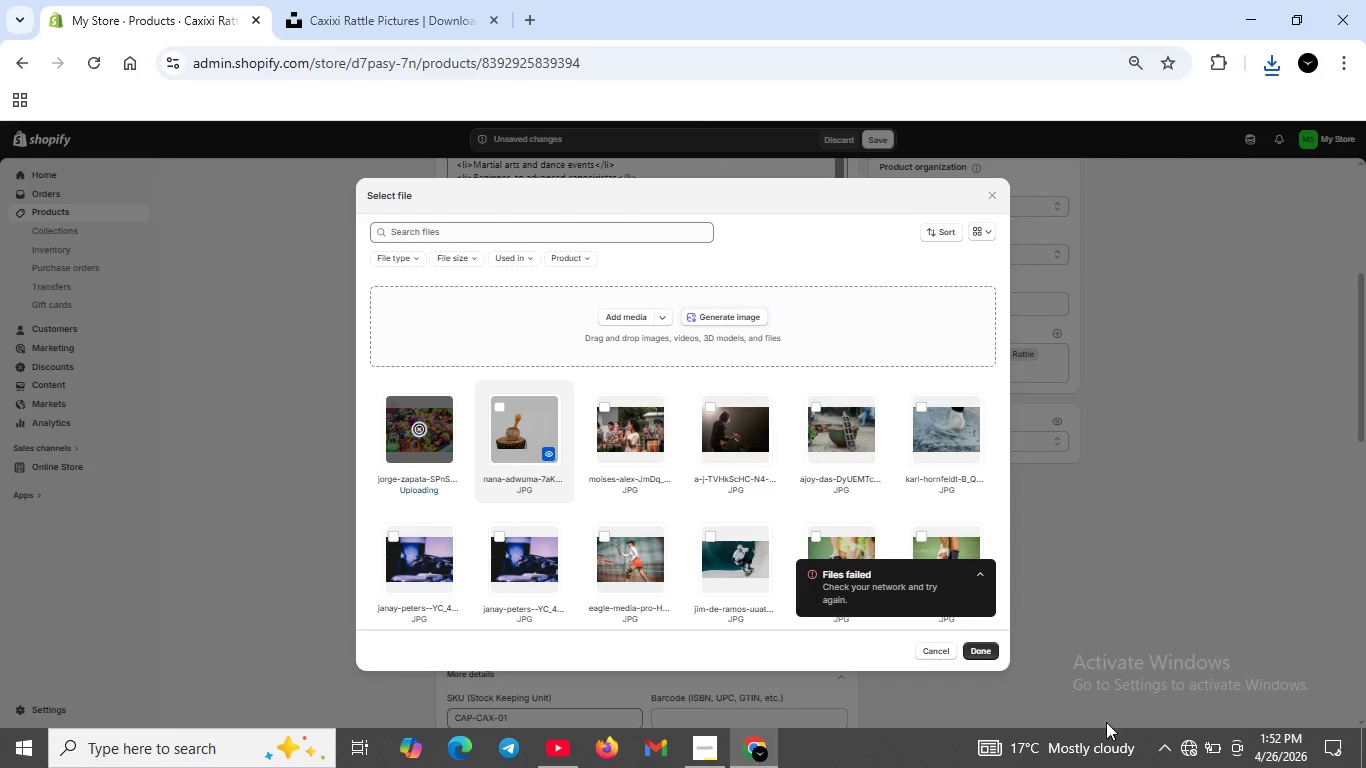 
wait(5.13)
 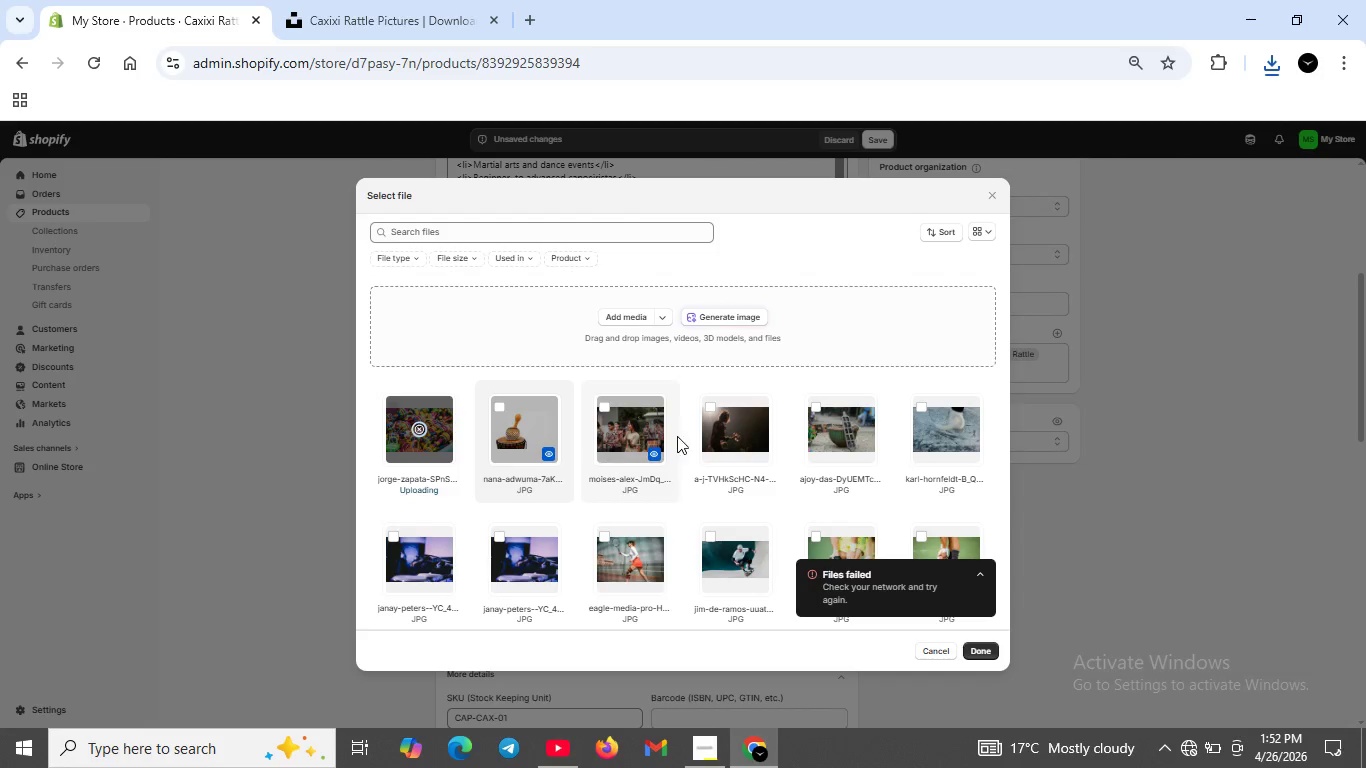 
left_click([710, 751])